 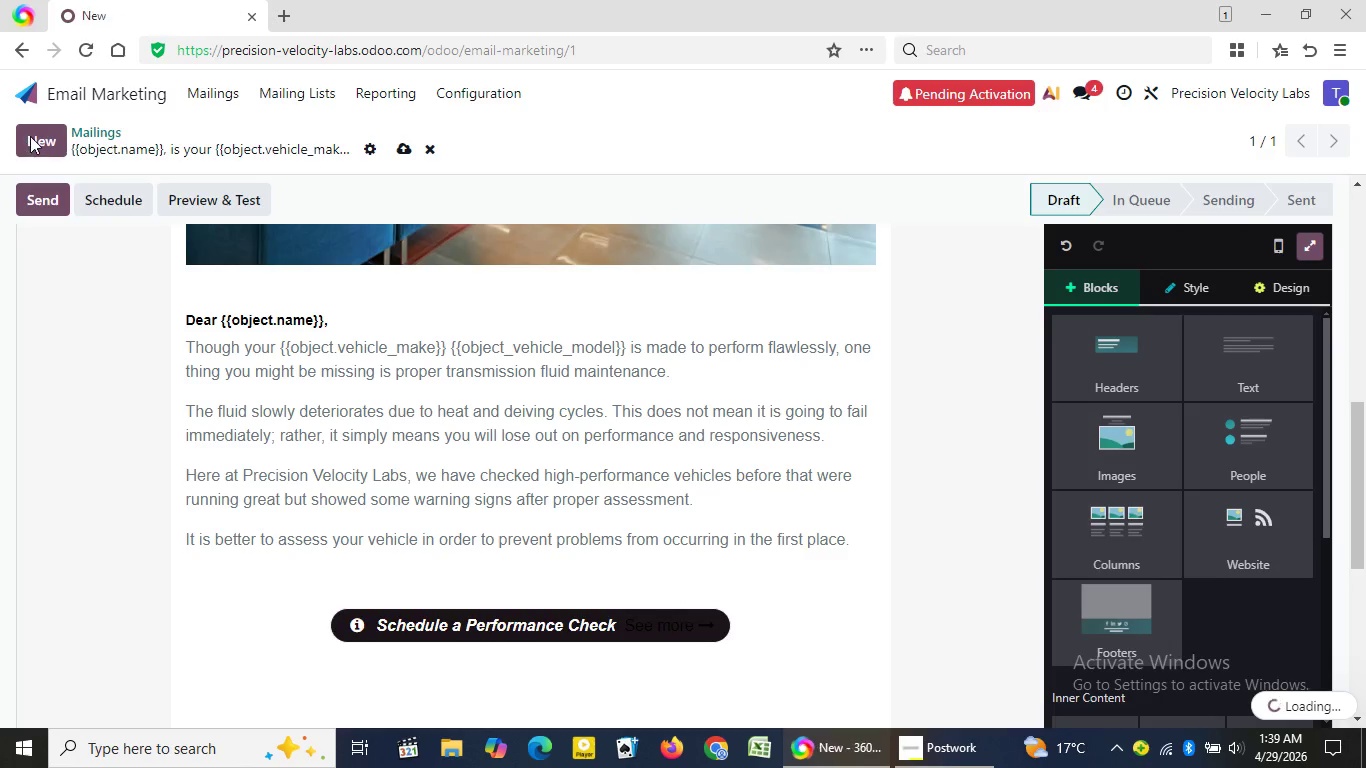 
left_click_drag(start_coordinate=[1353, 284], to_coordinate=[1359, 548])
 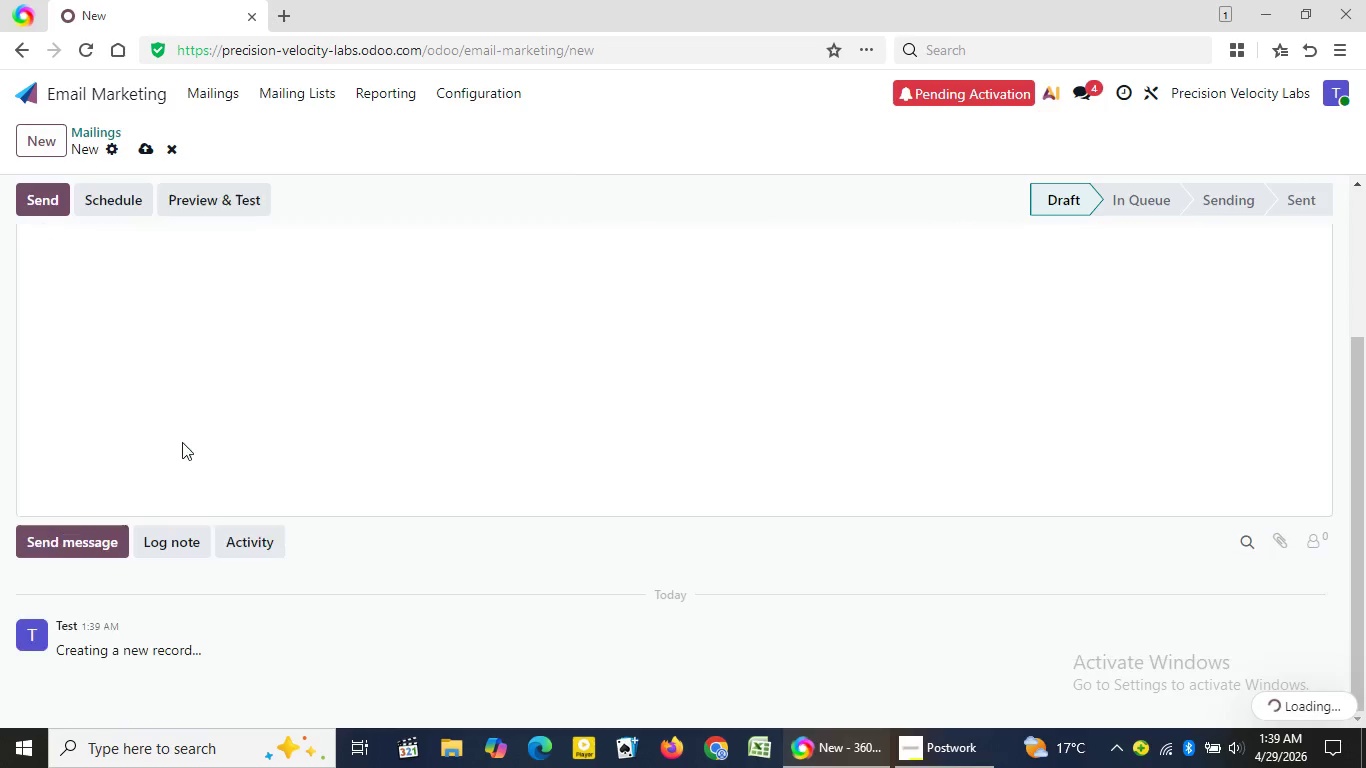 
left_click([182, 442])
 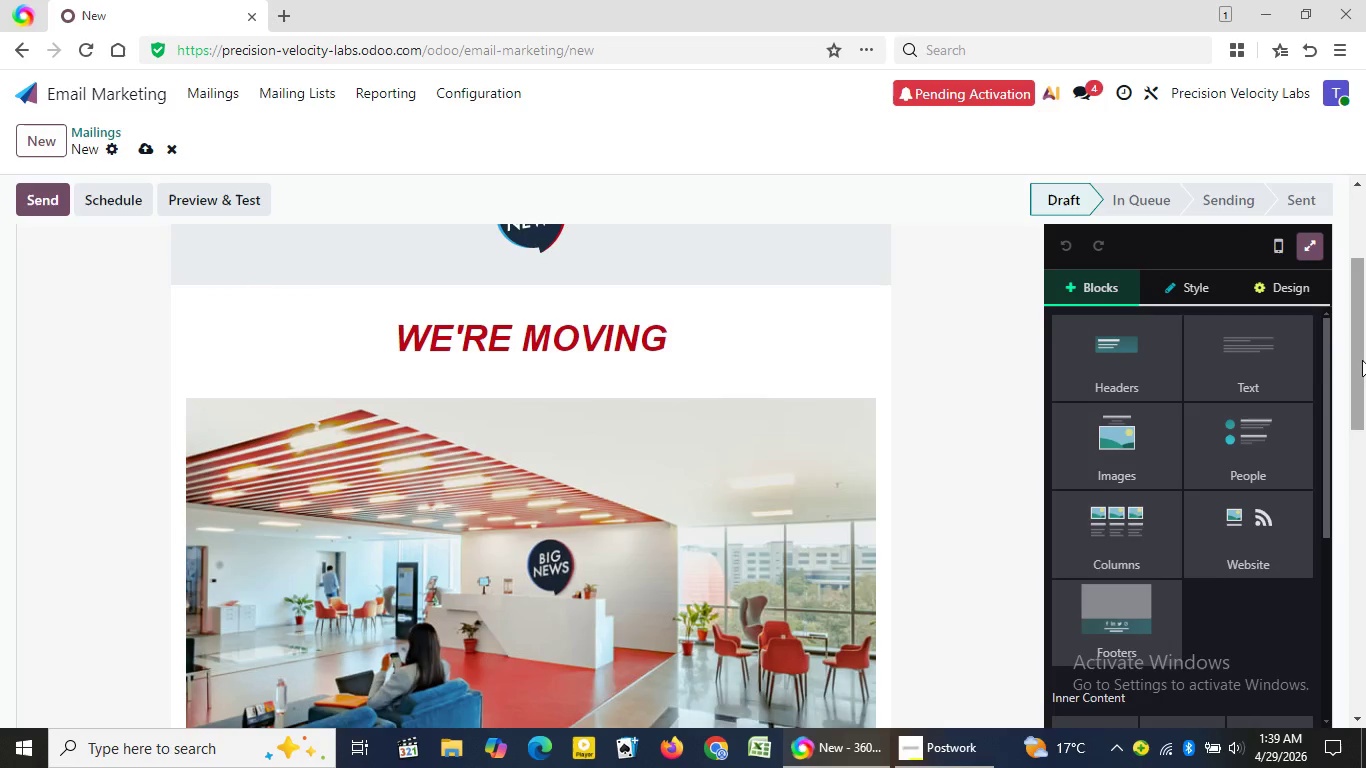 
wait(6.62)
 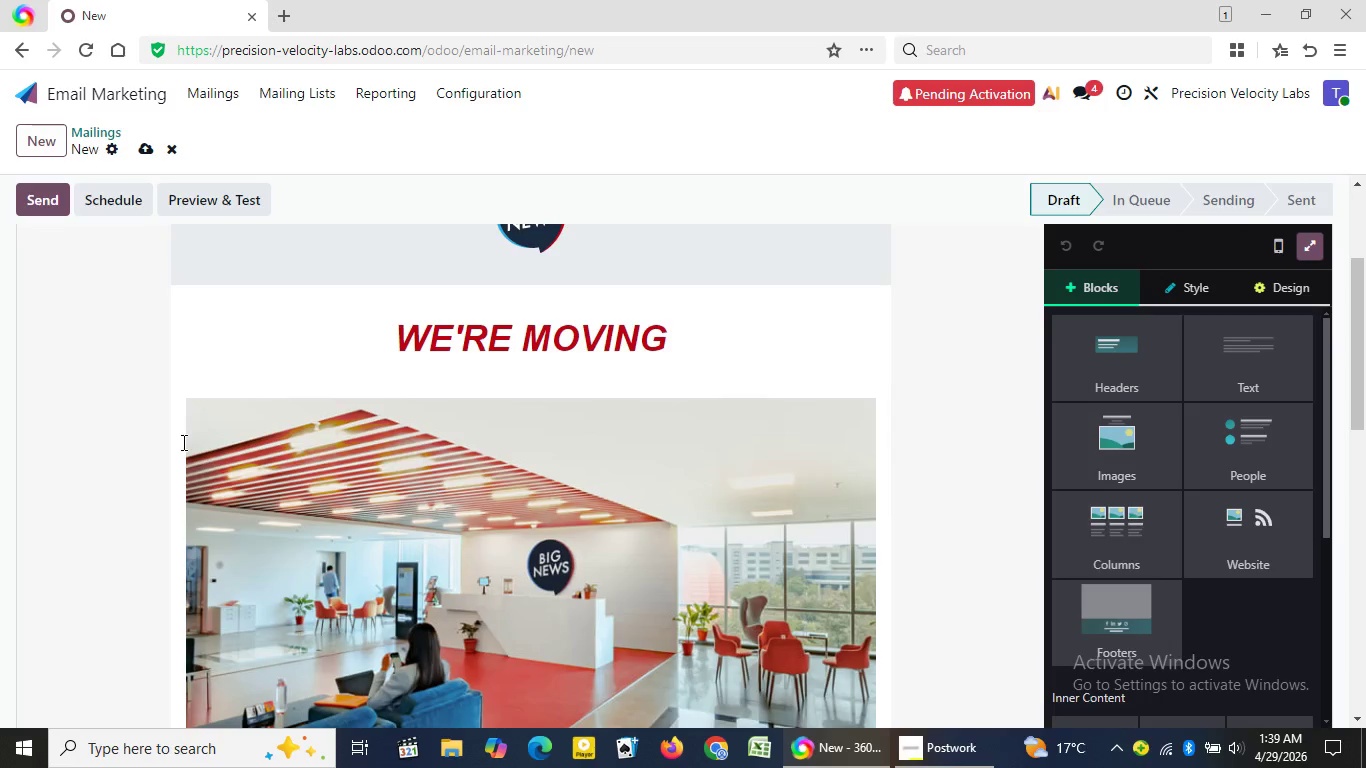 
left_click_drag(start_coordinate=[1358, 360], to_coordinate=[1352, 313])
 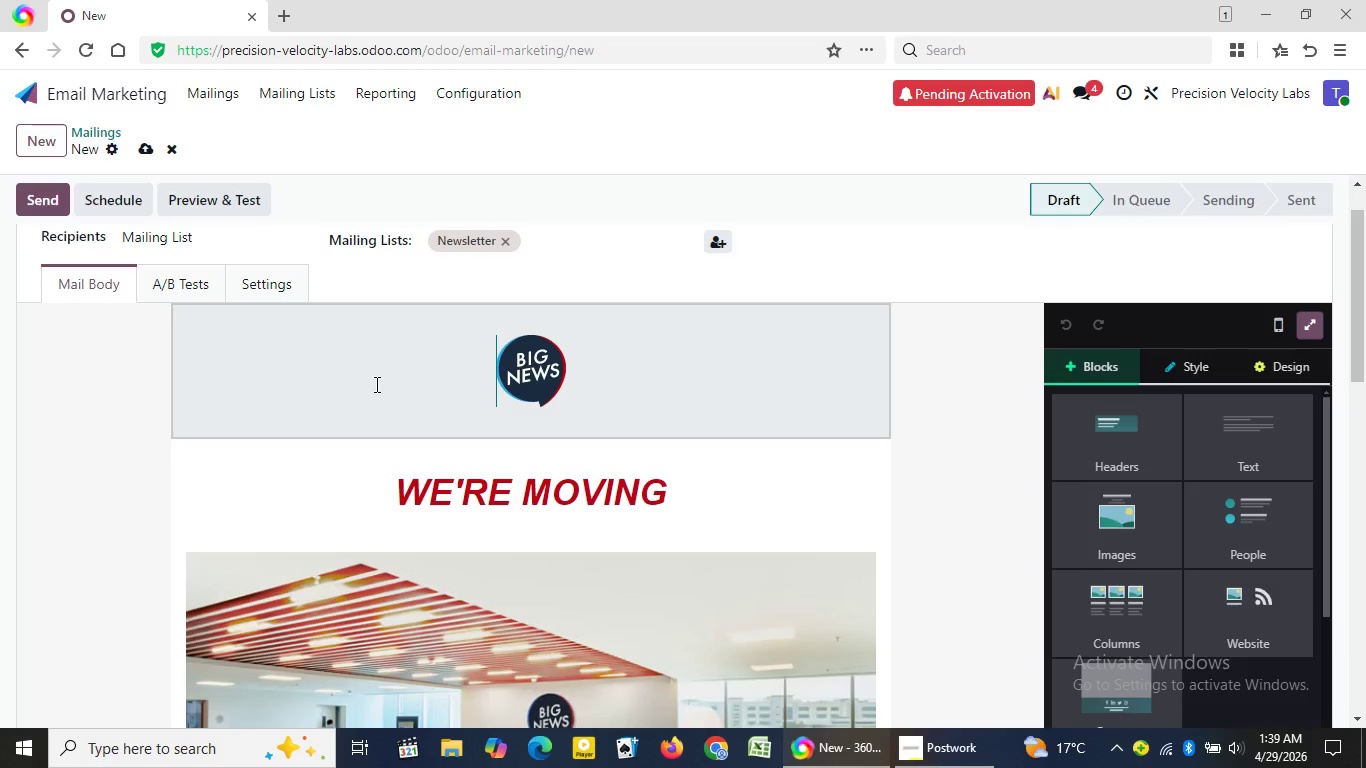 
left_click([375, 384])
 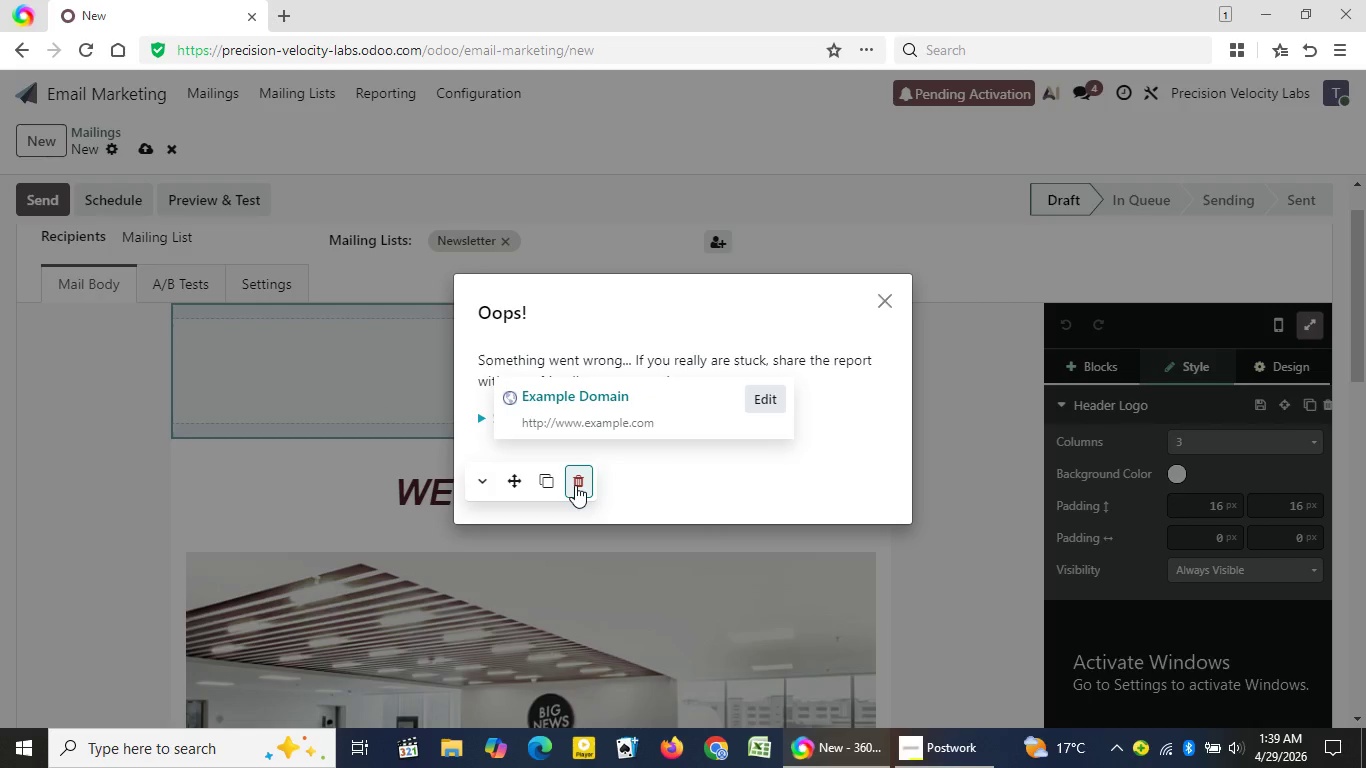 
left_click([575, 485])
 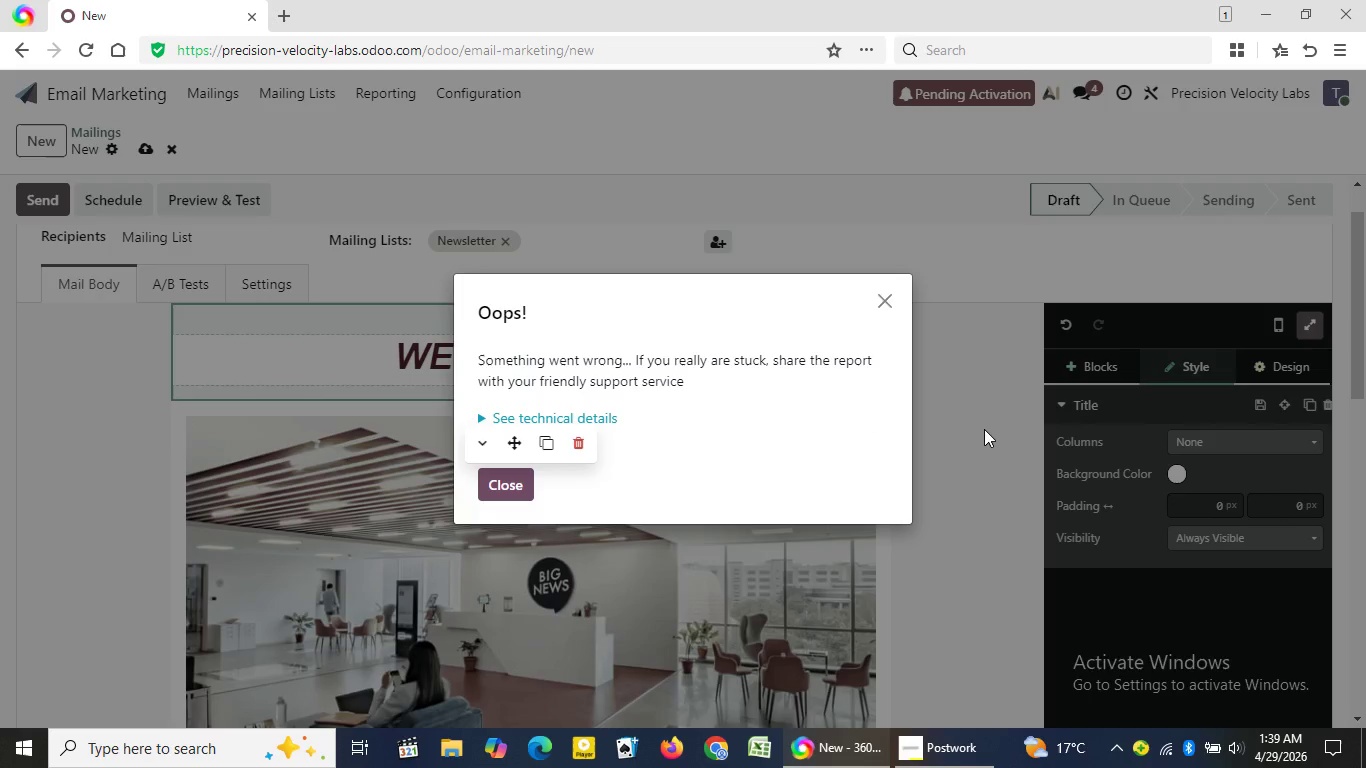 
left_click([984, 429])
 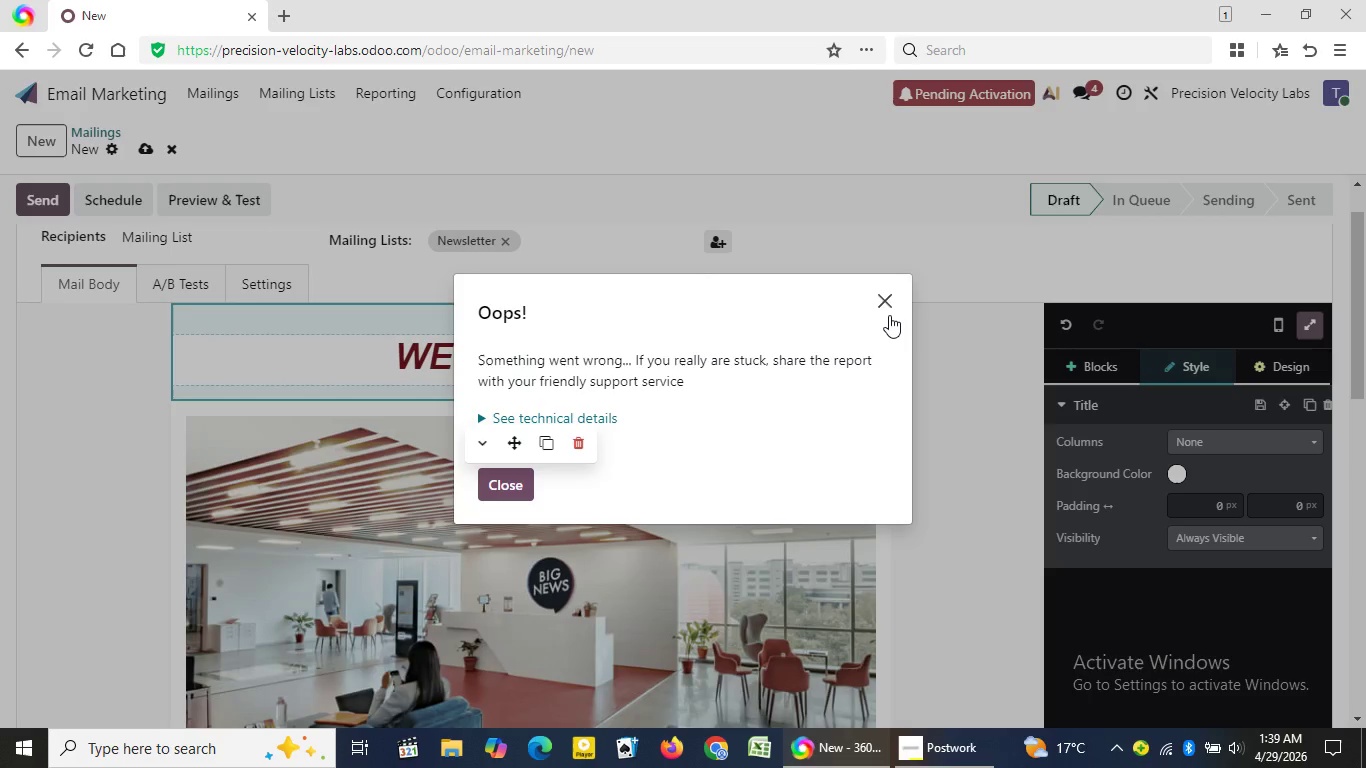 
left_click([889, 315])
 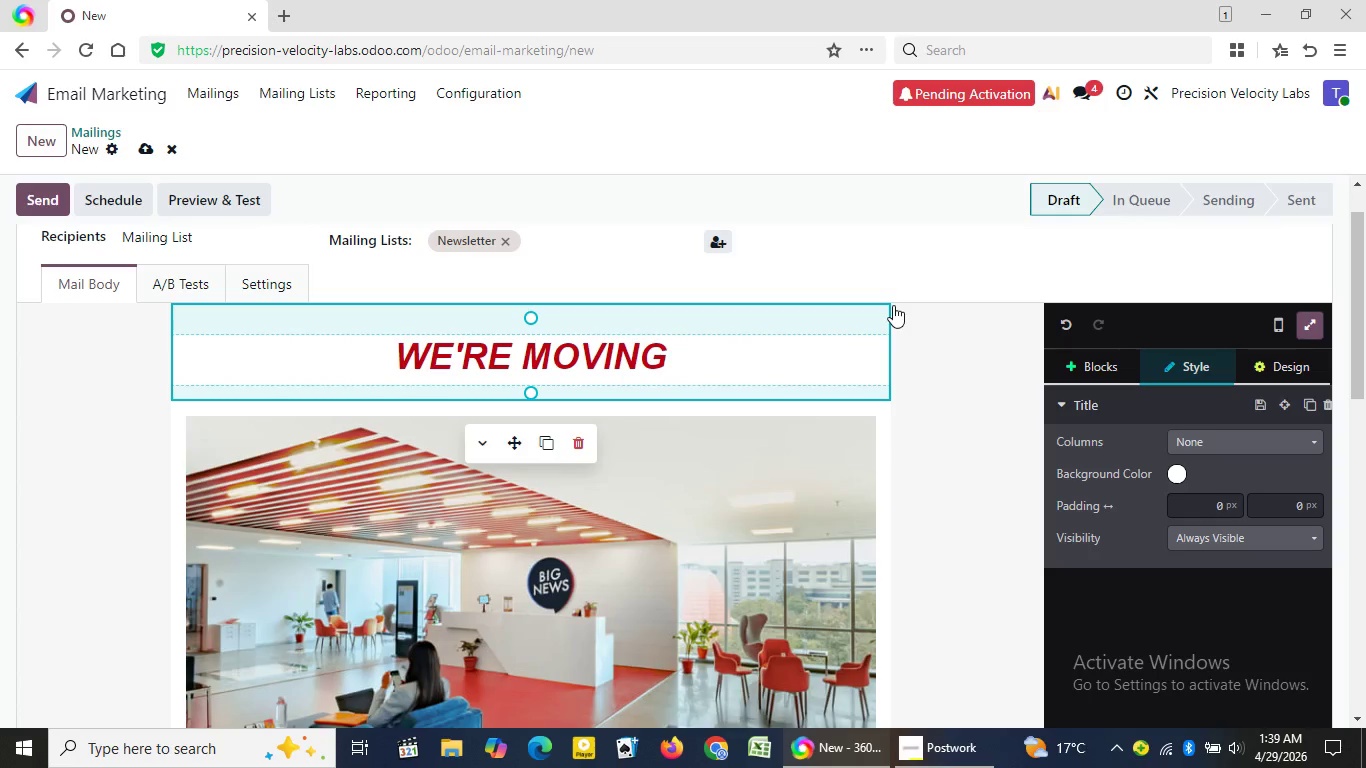 
left_click([893, 305])
 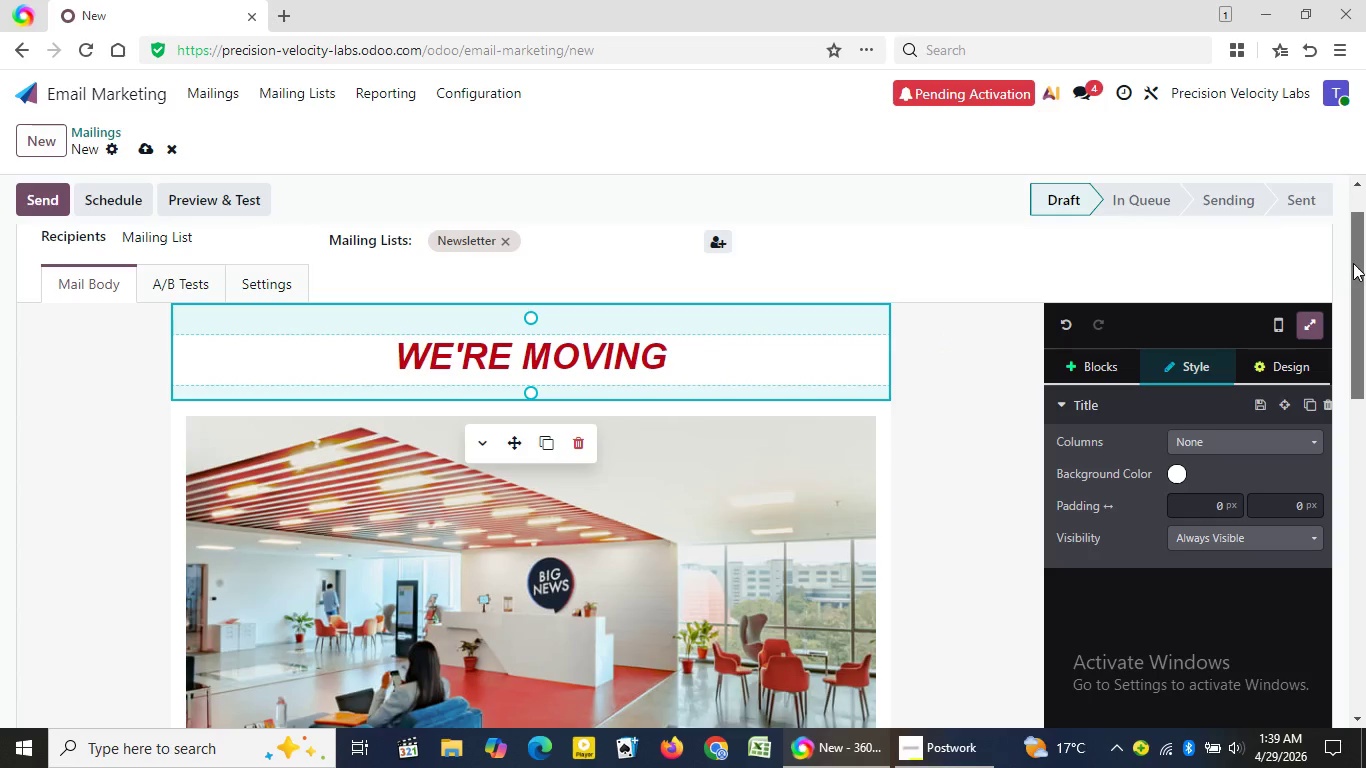 
left_click_drag(start_coordinate=[1356, 325], to_coordinate=[1353, 263])
 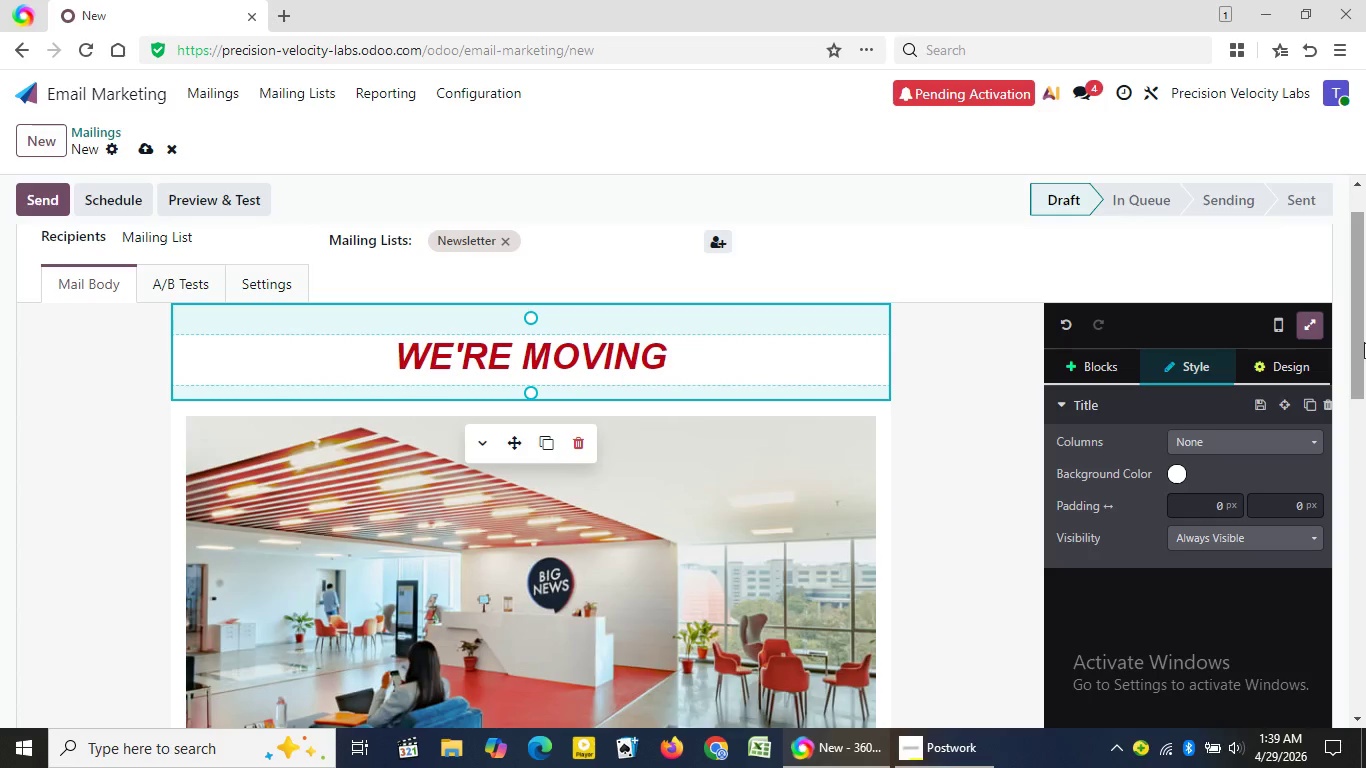 
wait(11.78)
 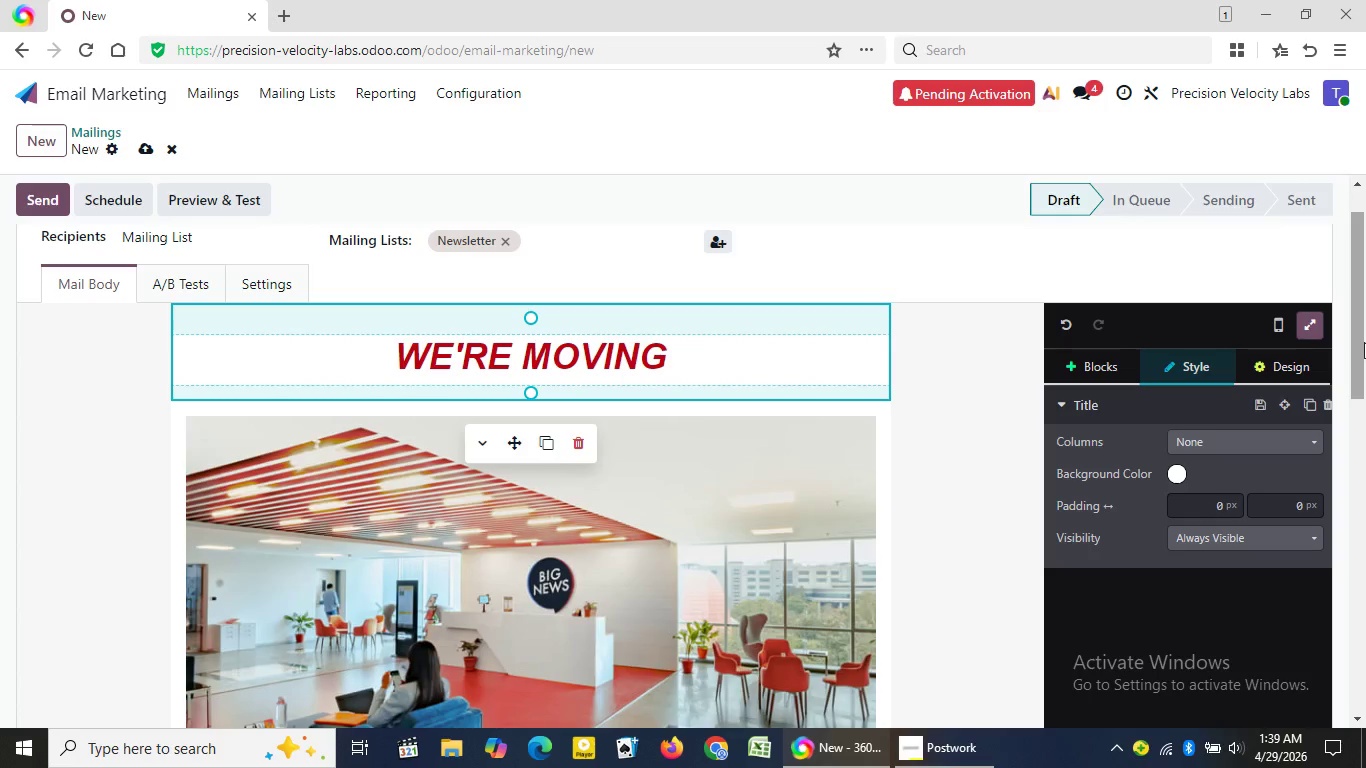 
left_click_drag(start_coordinate=[1365, 252], to_coordinate=[1341, 167])
 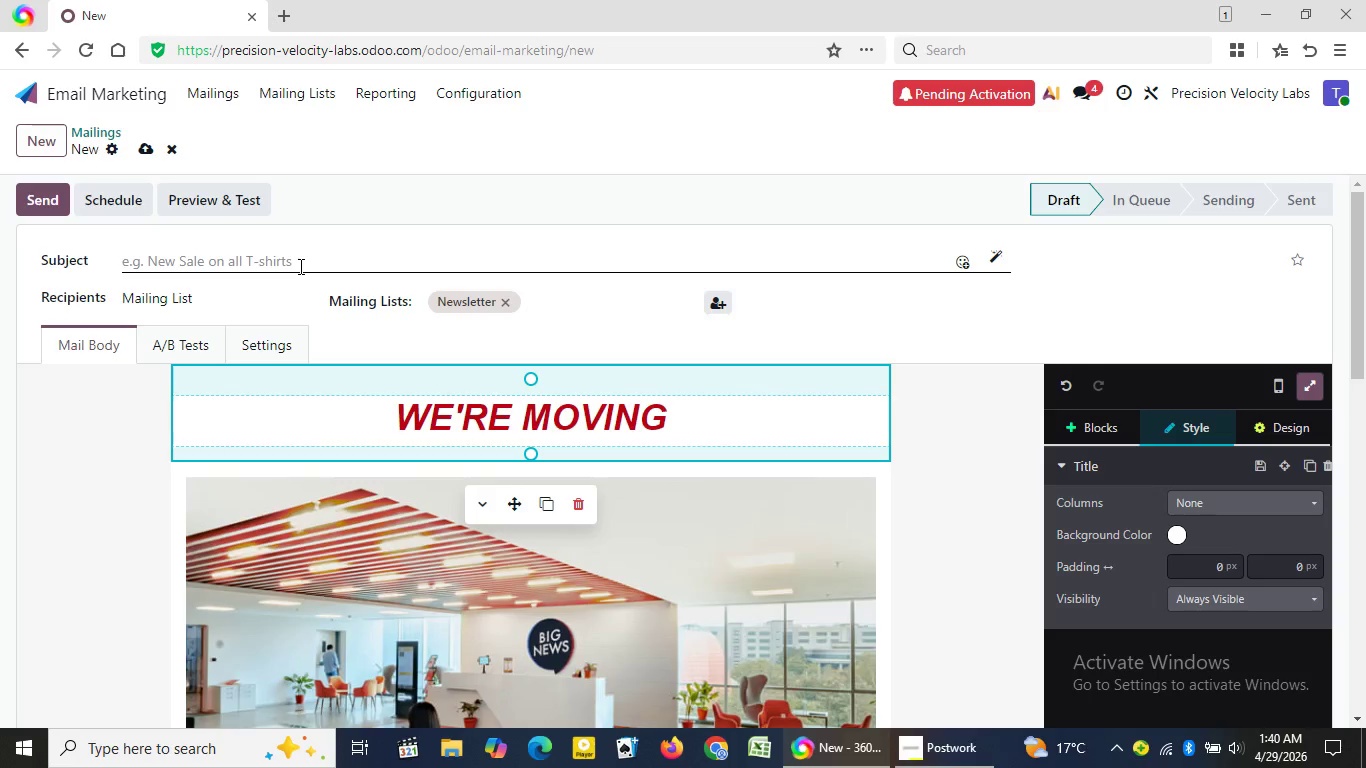 
wait(8.3)
 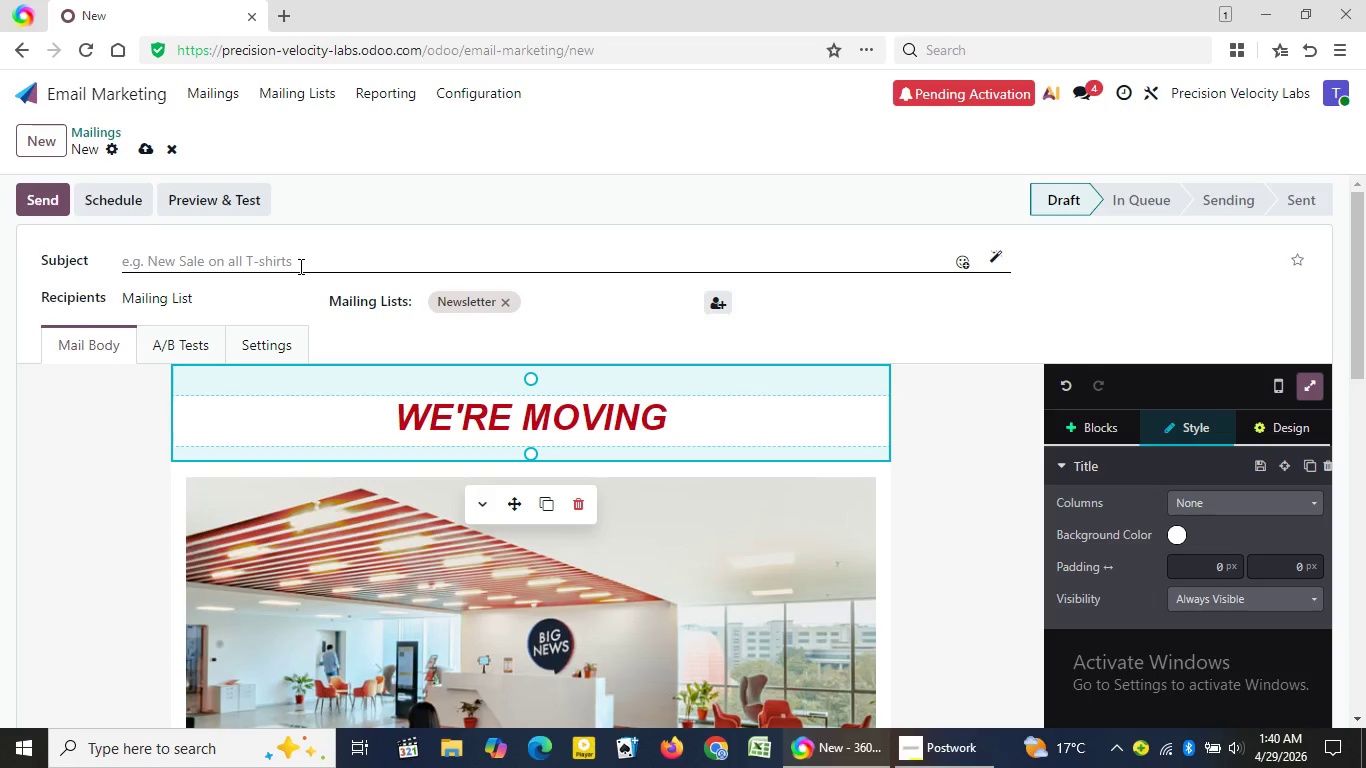 
type(Ins)
 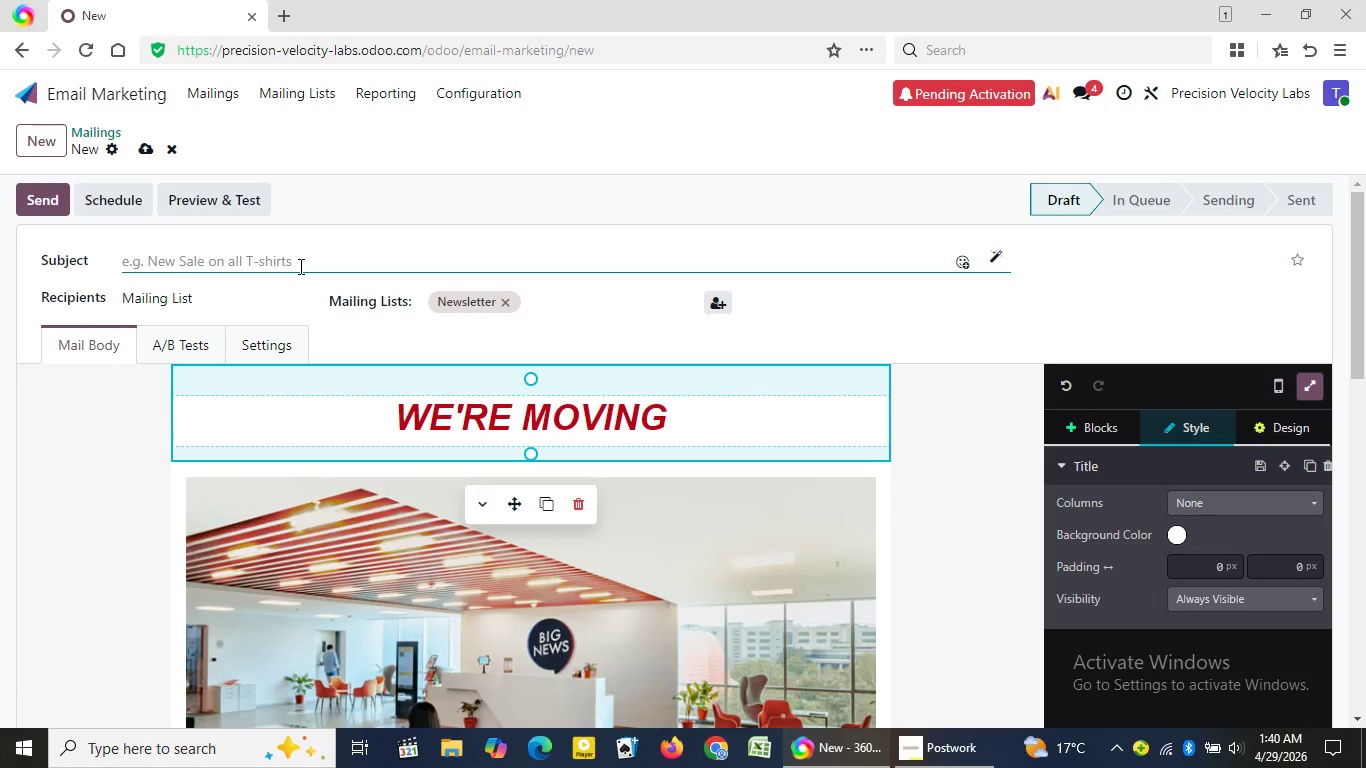 
left_click([299, 266])
 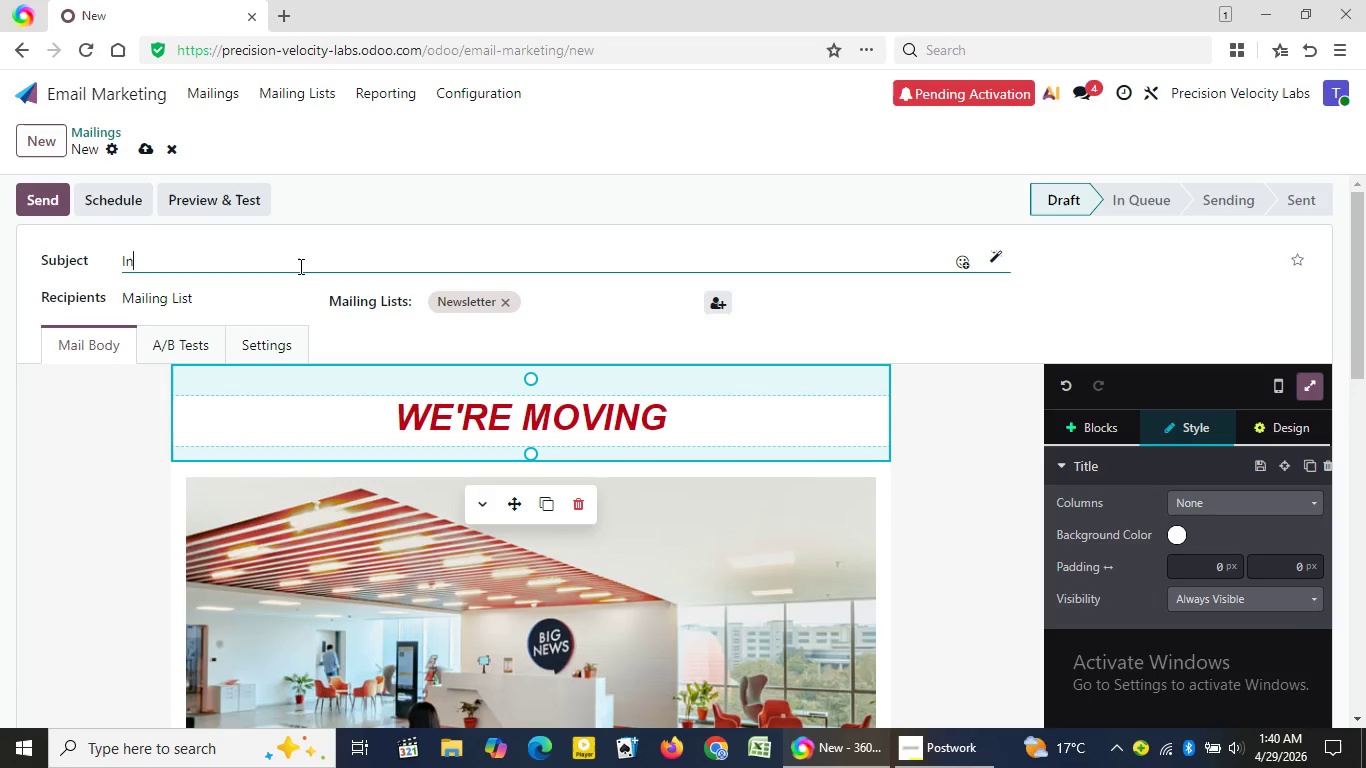 
type(In)
 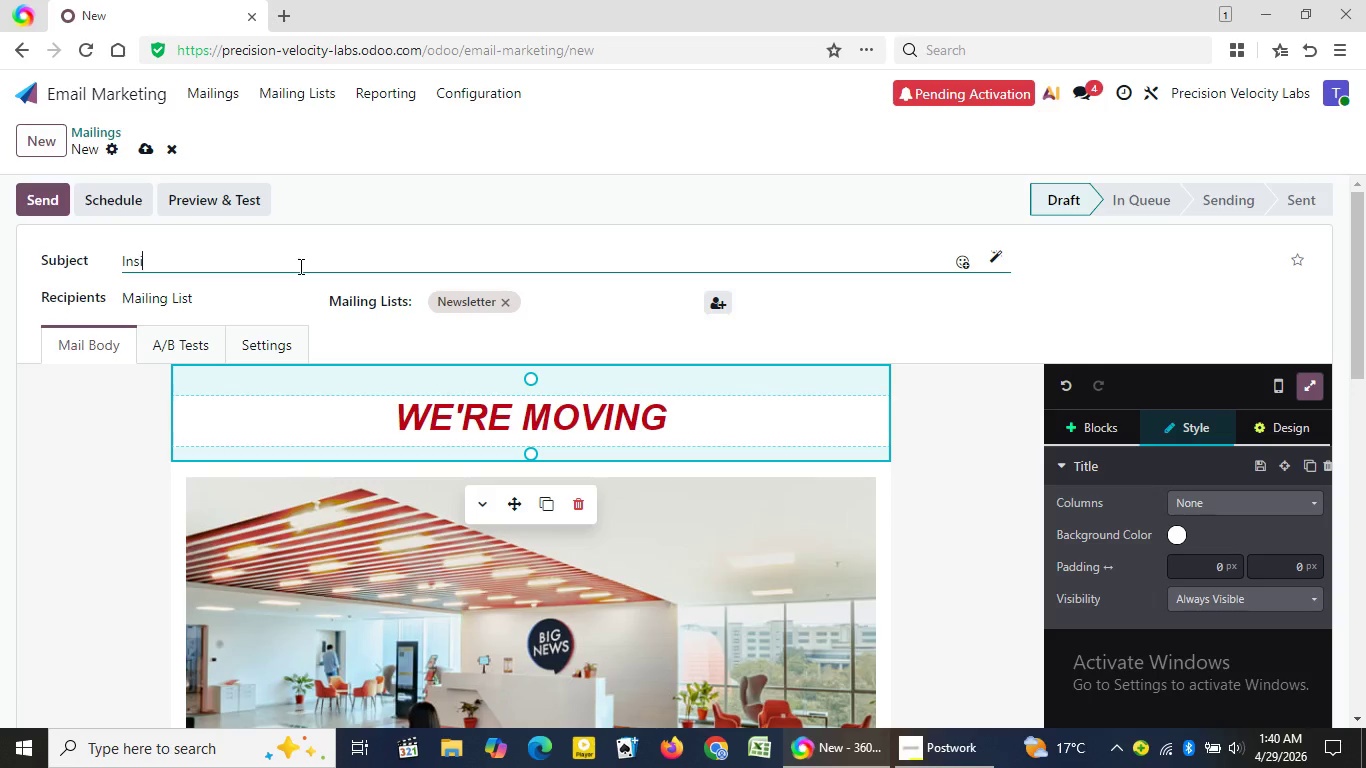 
type(side a recent {{object.vehicl)
 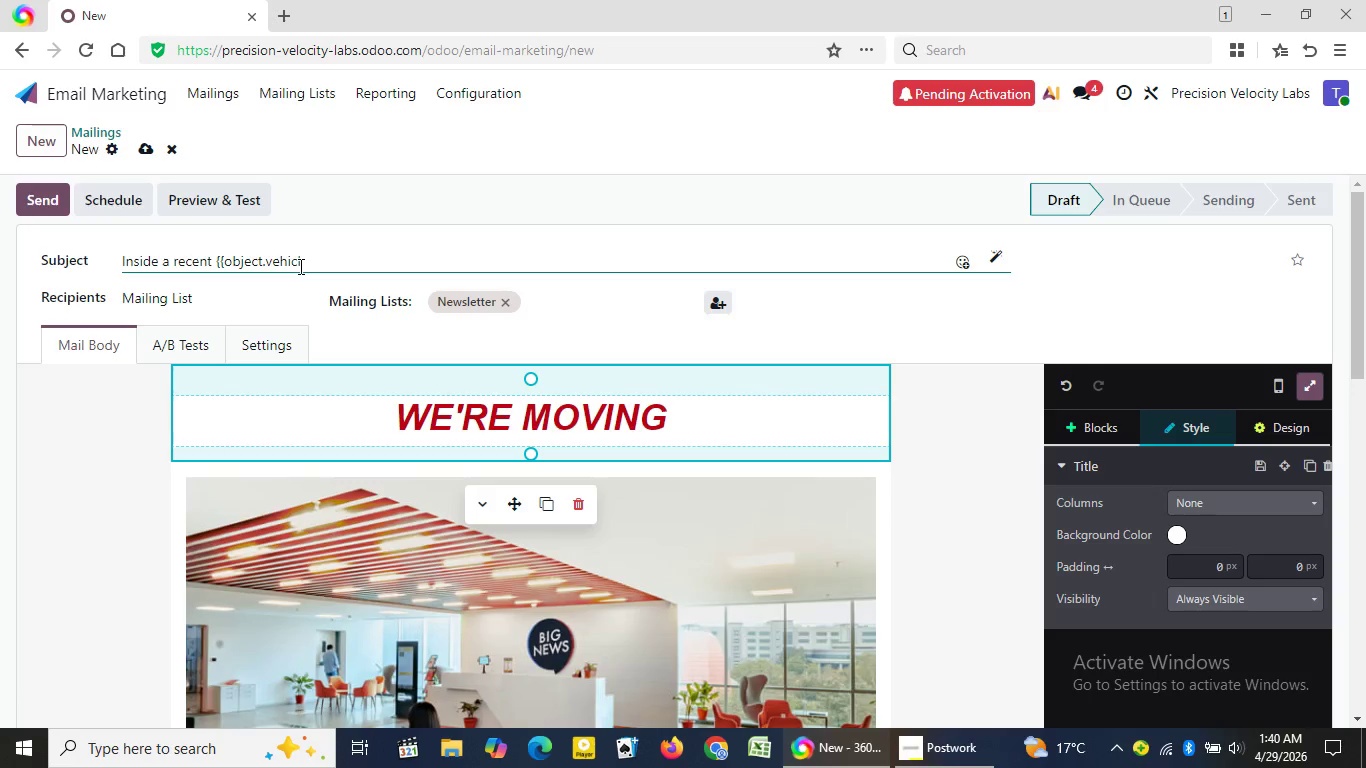 
type(e_make}} performance restoration)
 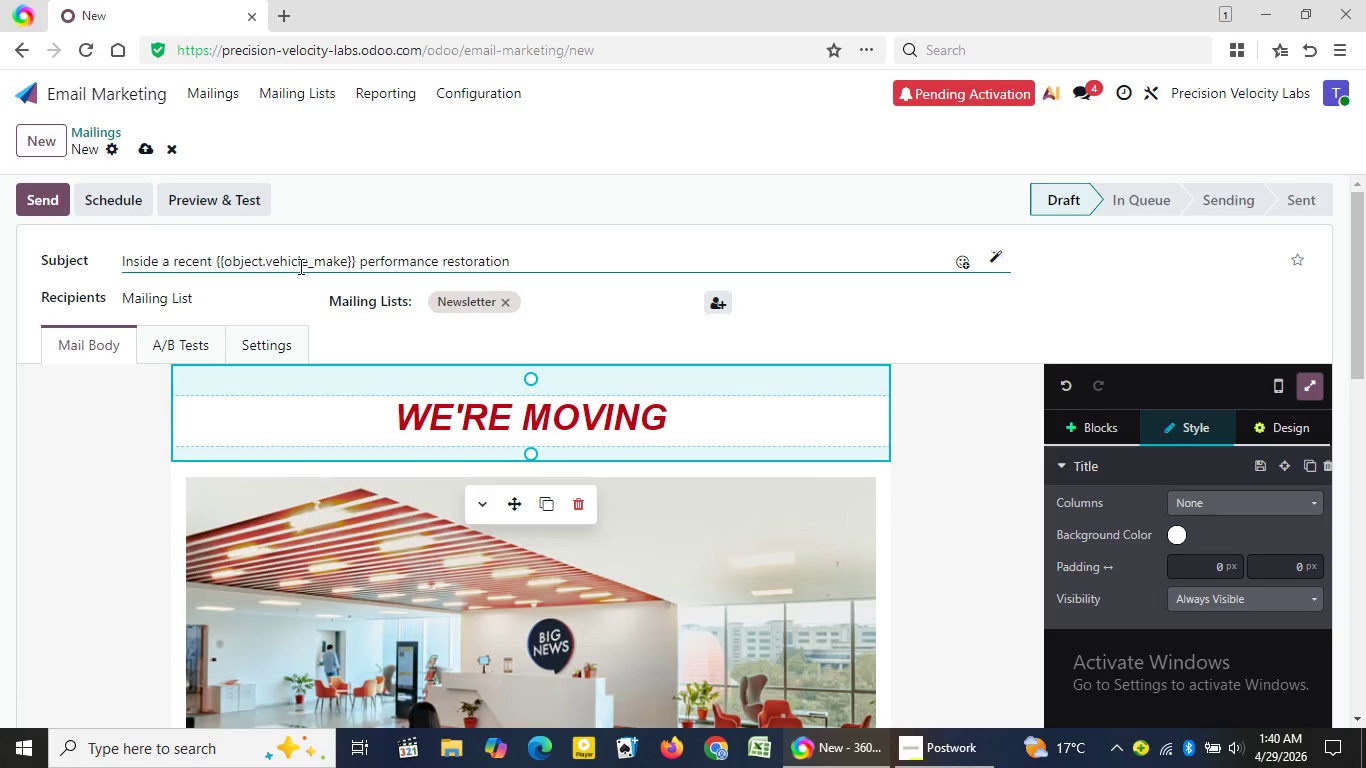 
left_click([665, 415])
 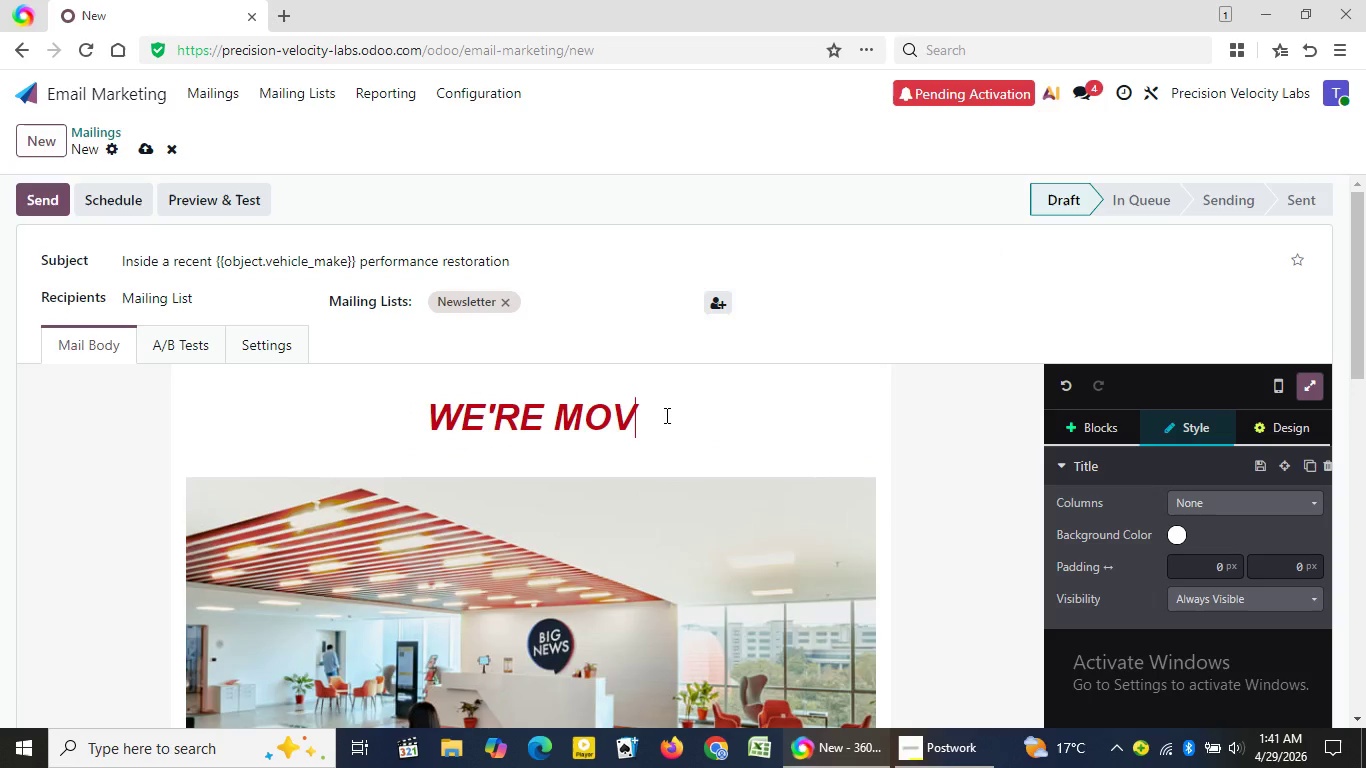 
key(Backspace)
key(Backspace)
key(Backspace)
key(Backspace)
key(Backspace)
key(Backspace)
key(Backspace)
key(Backspace)
key(Backspace)
key(Backspace)
key(Backspace)
key(Backspace)
type(A C)
key(Backspace)
type(closer)
 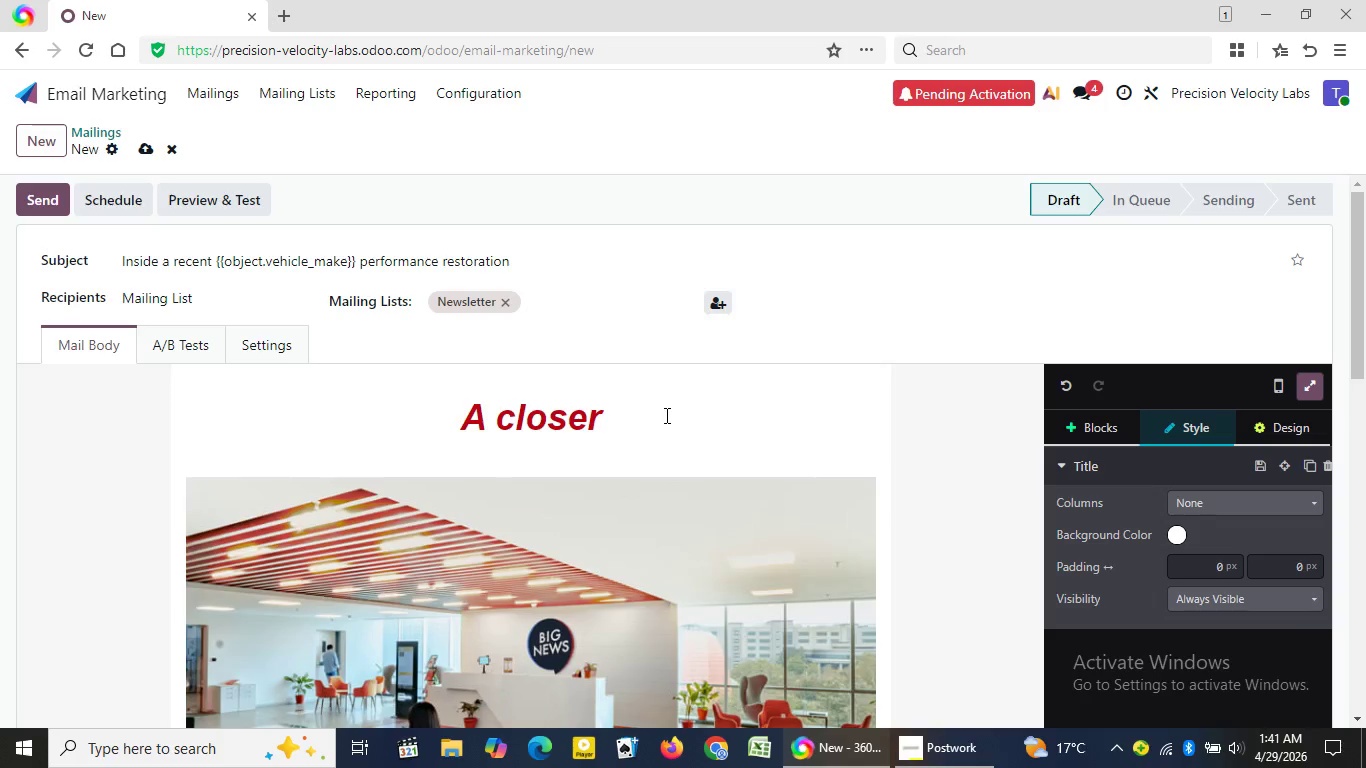 
type( look at what preci)
 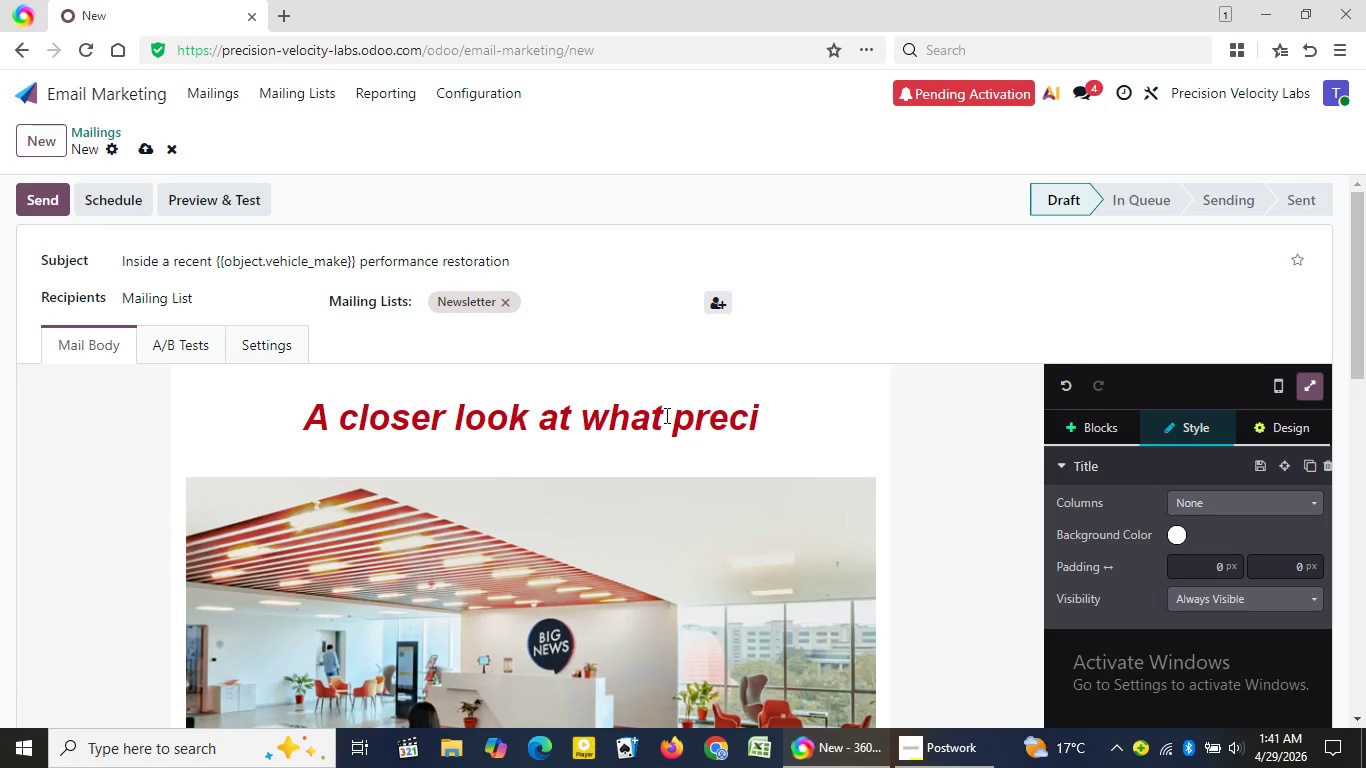 
type(sion)
 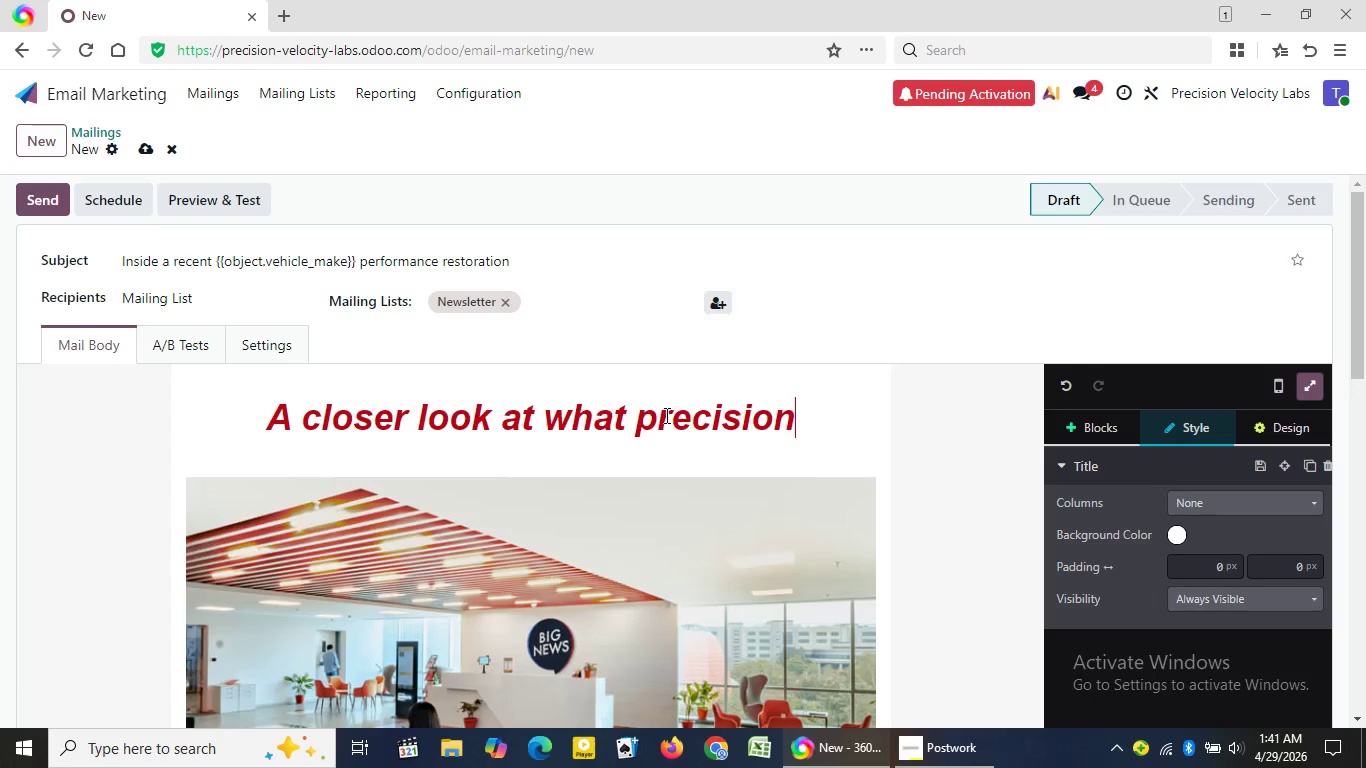 
wait(24.27)
 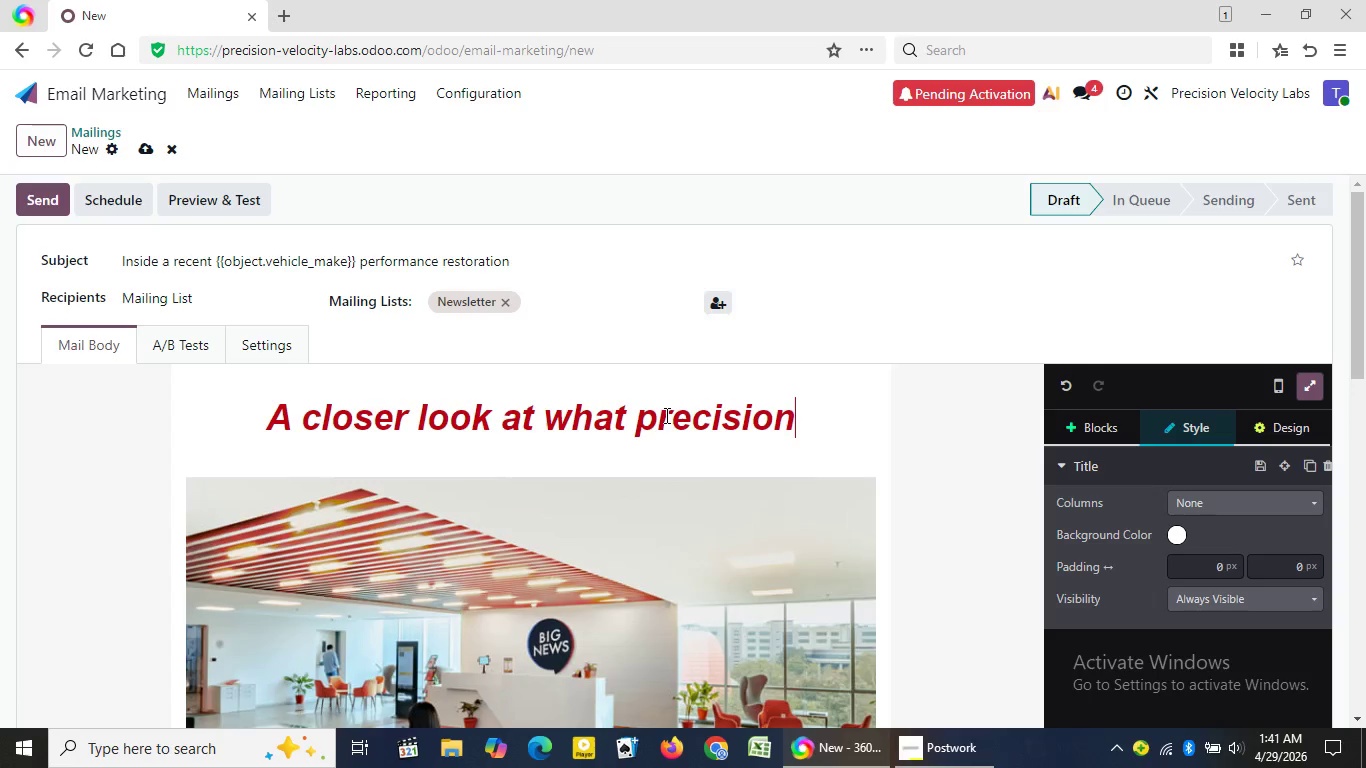 
left_click_drag(start_coordinate=[1353, 236], to_coordinate=[1364, 484])
 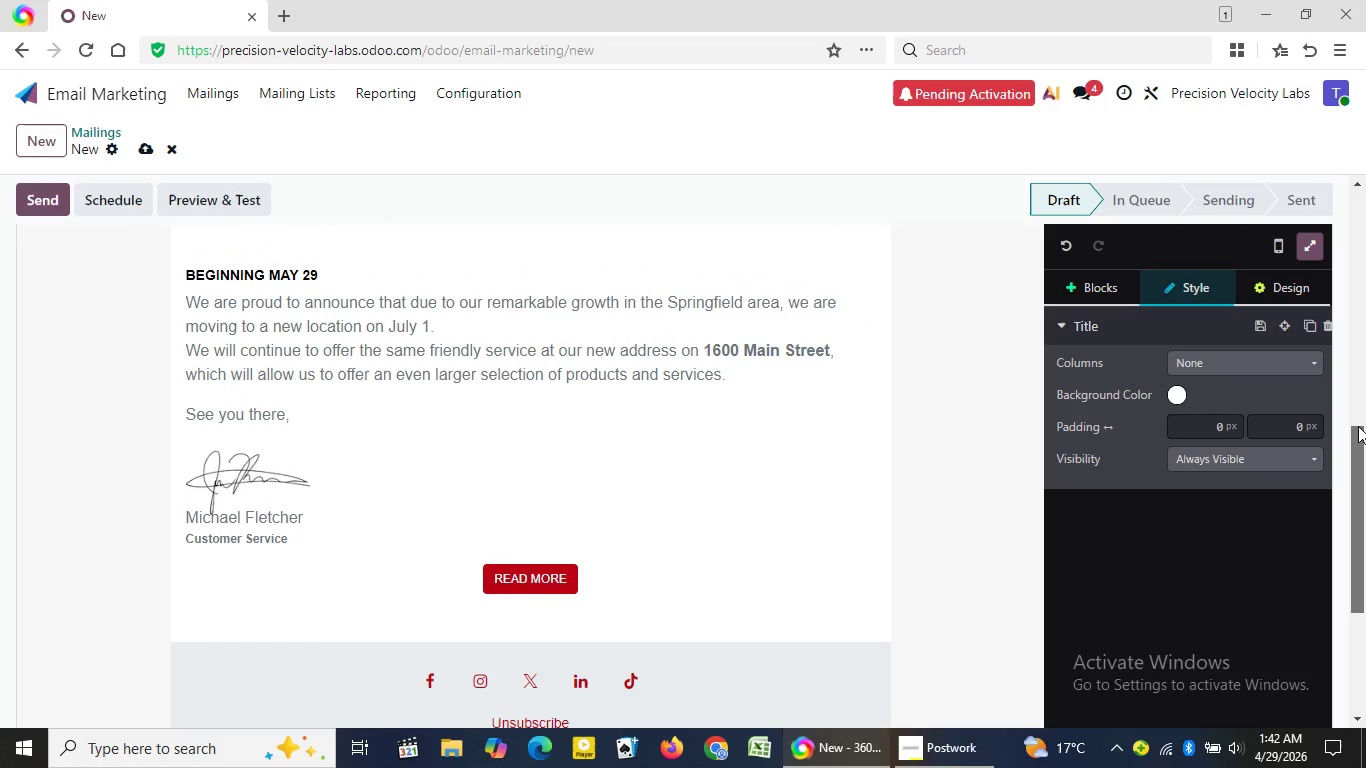 
left_click_drag(start_coordinate=[1356, 449], to_coordinate=[1358, 416])
 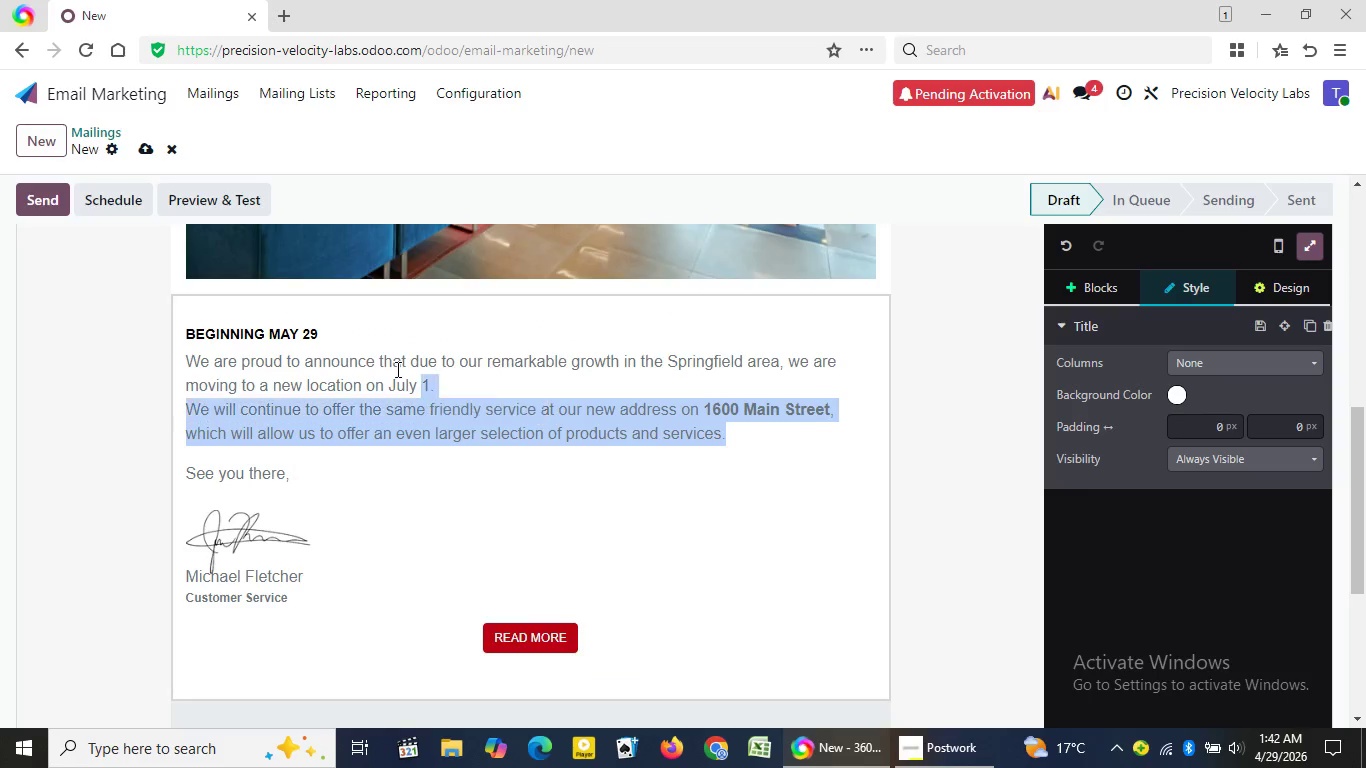 
left_click_drag(start_coordinate=[730, 442], to_coordinate=[192, 355])
 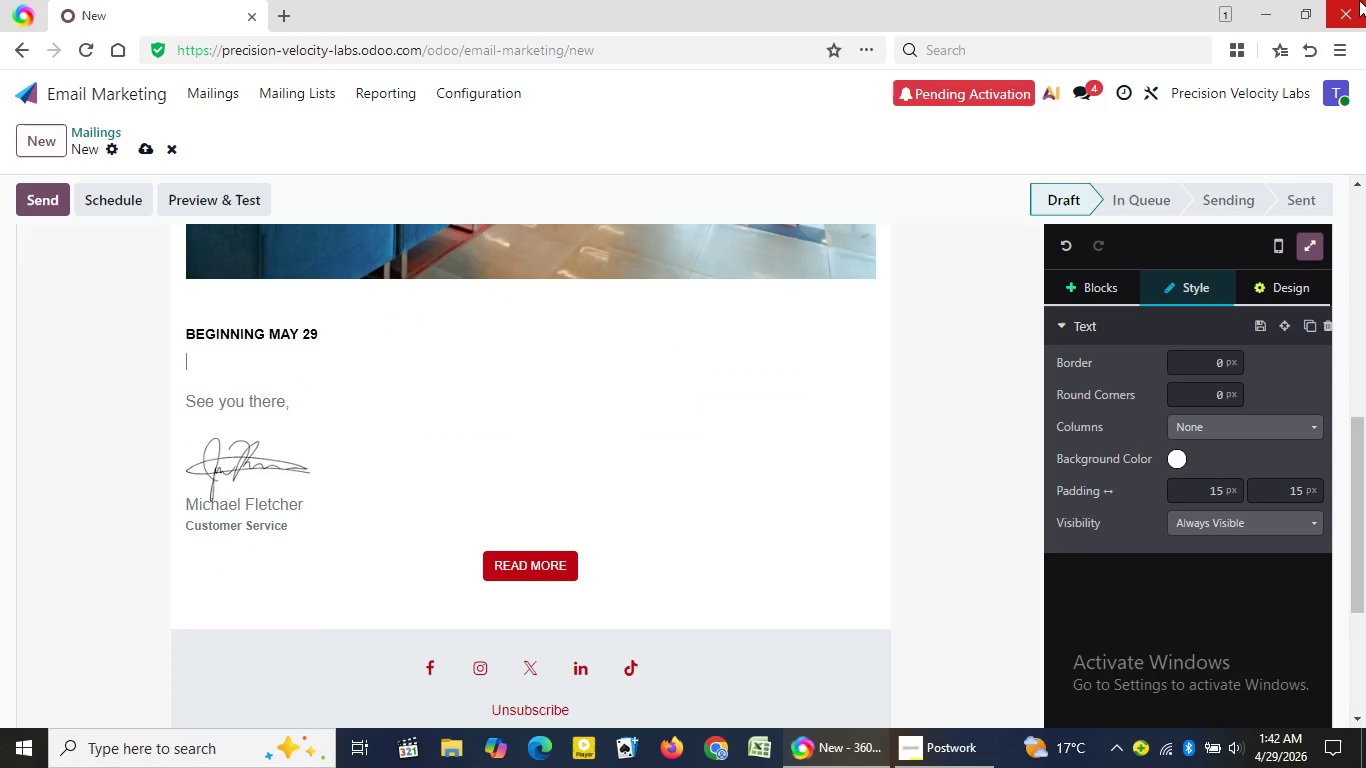 
key(Backspace)
 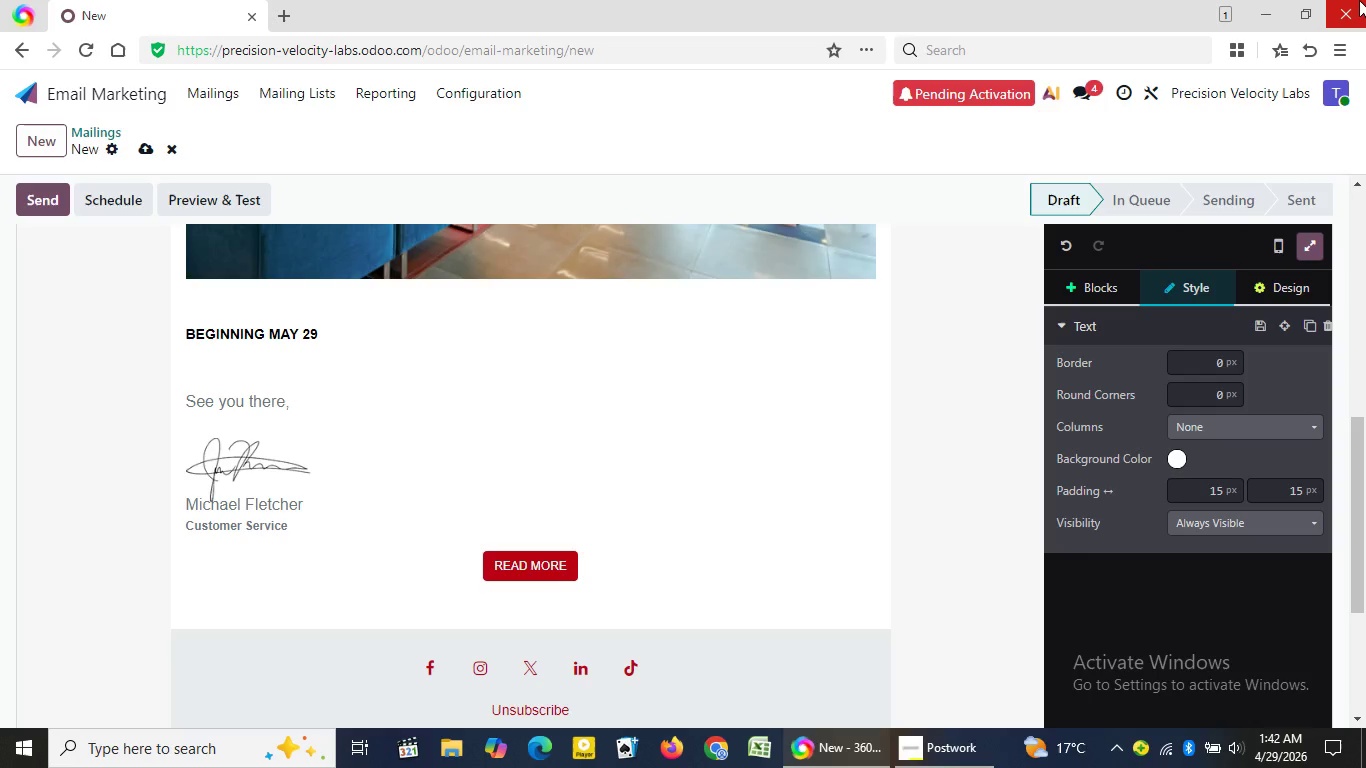 
wait(23.84)
 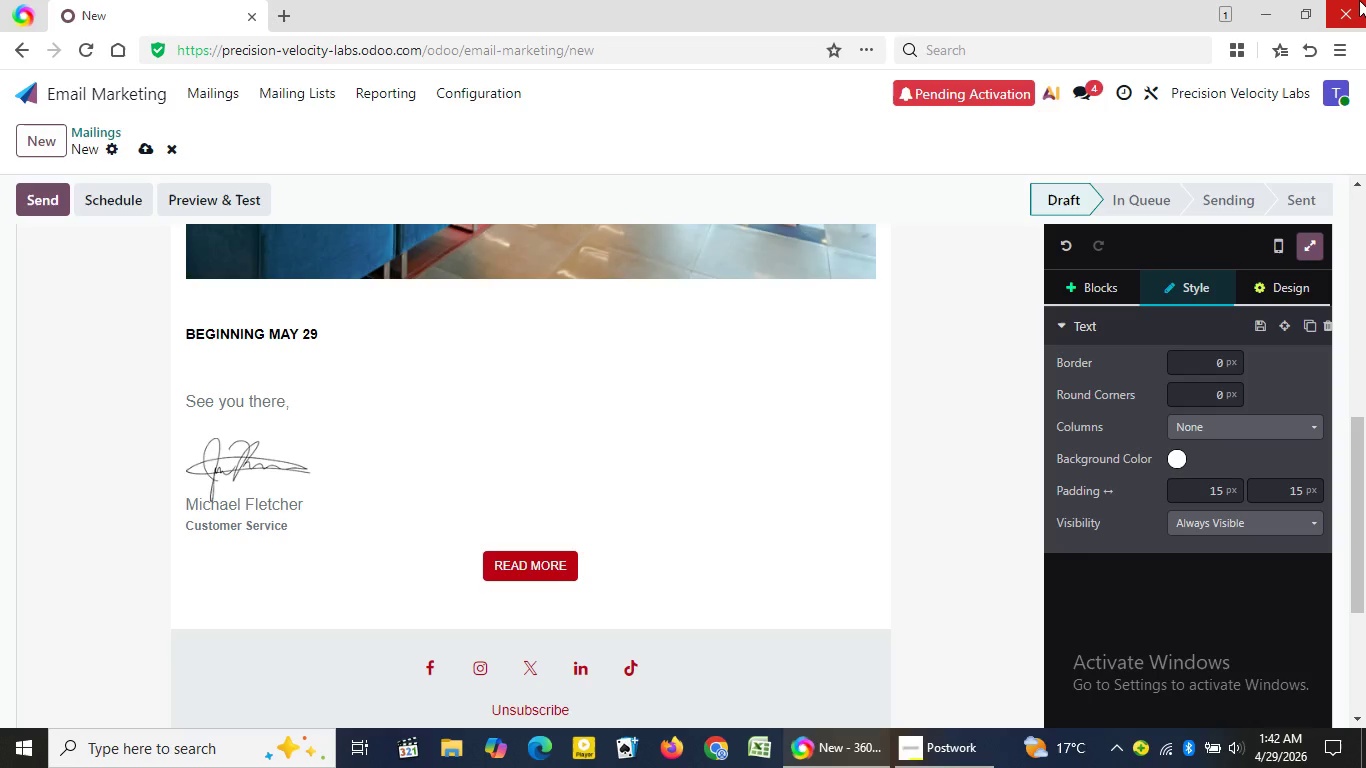 
type(jghf)
 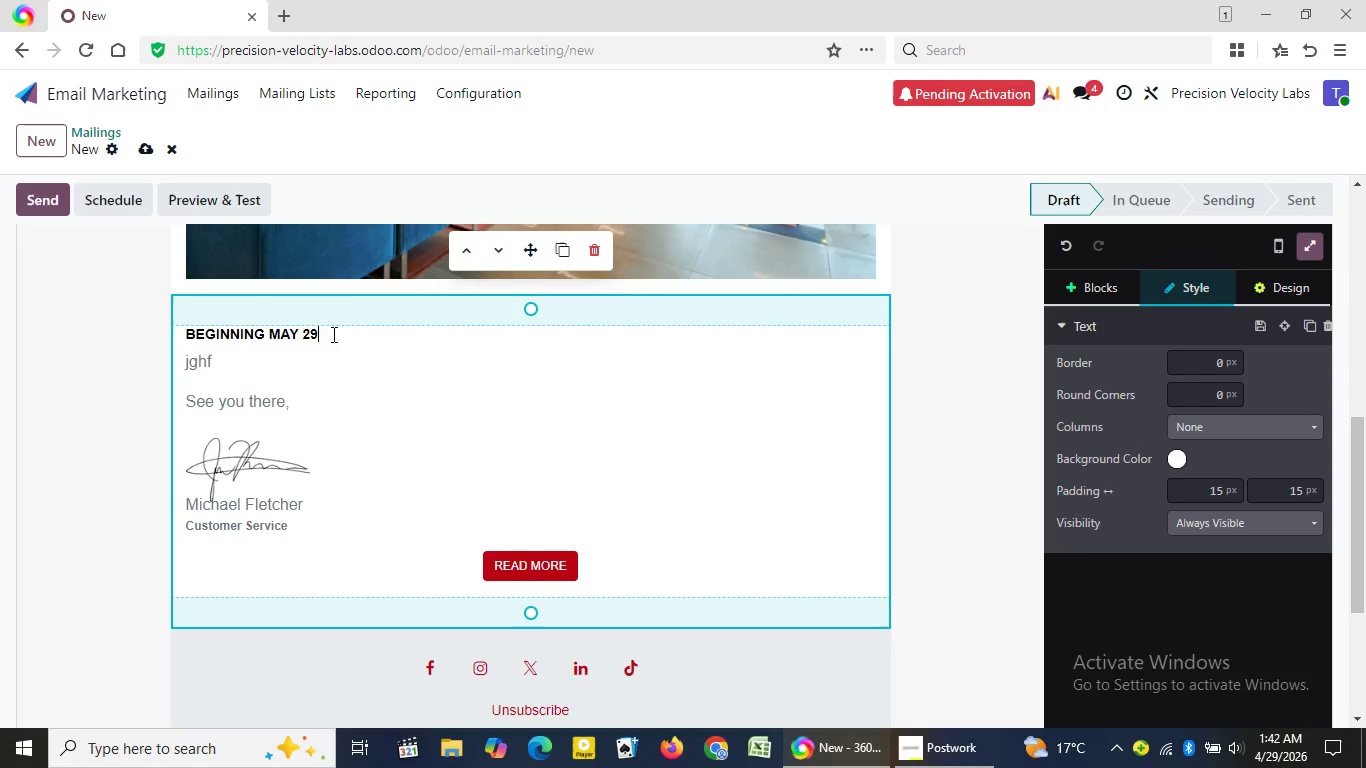 
left_click([332, 334])
 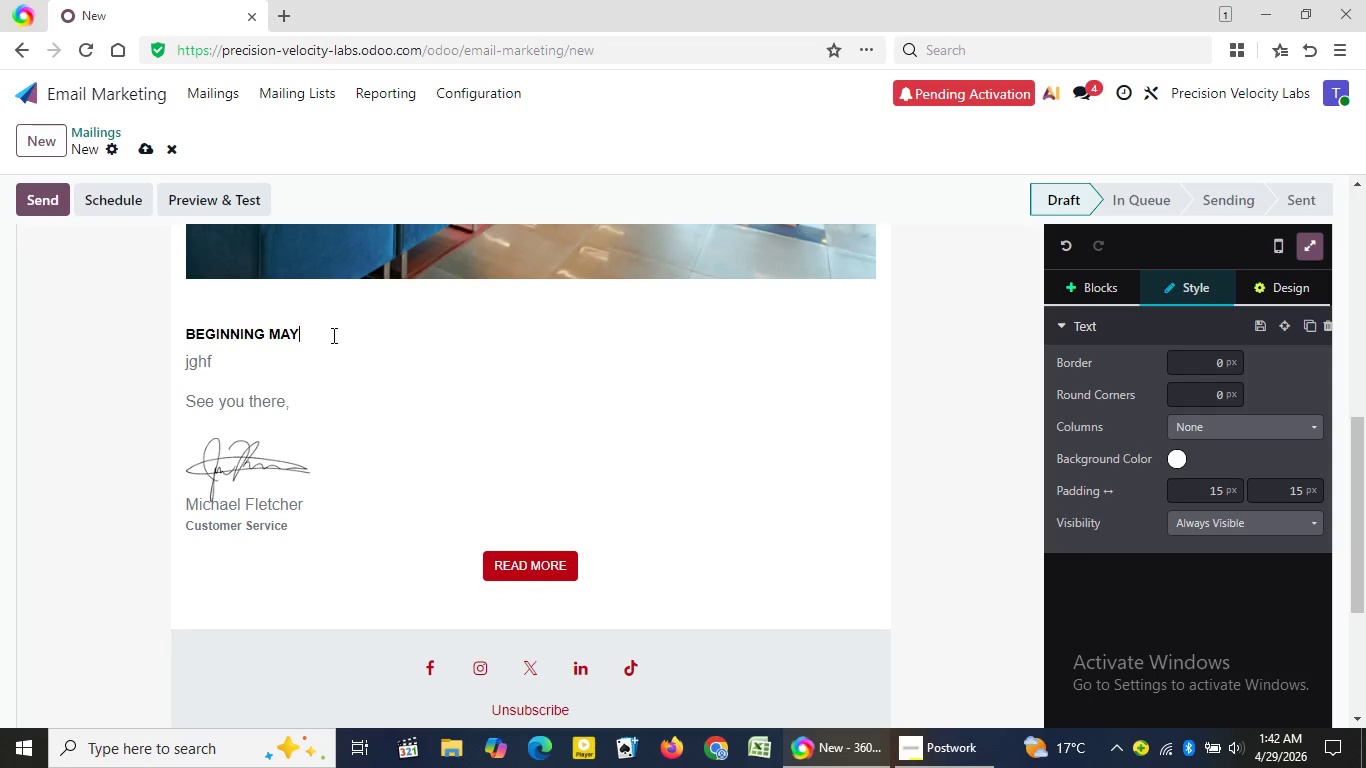 
key(Backspace)
 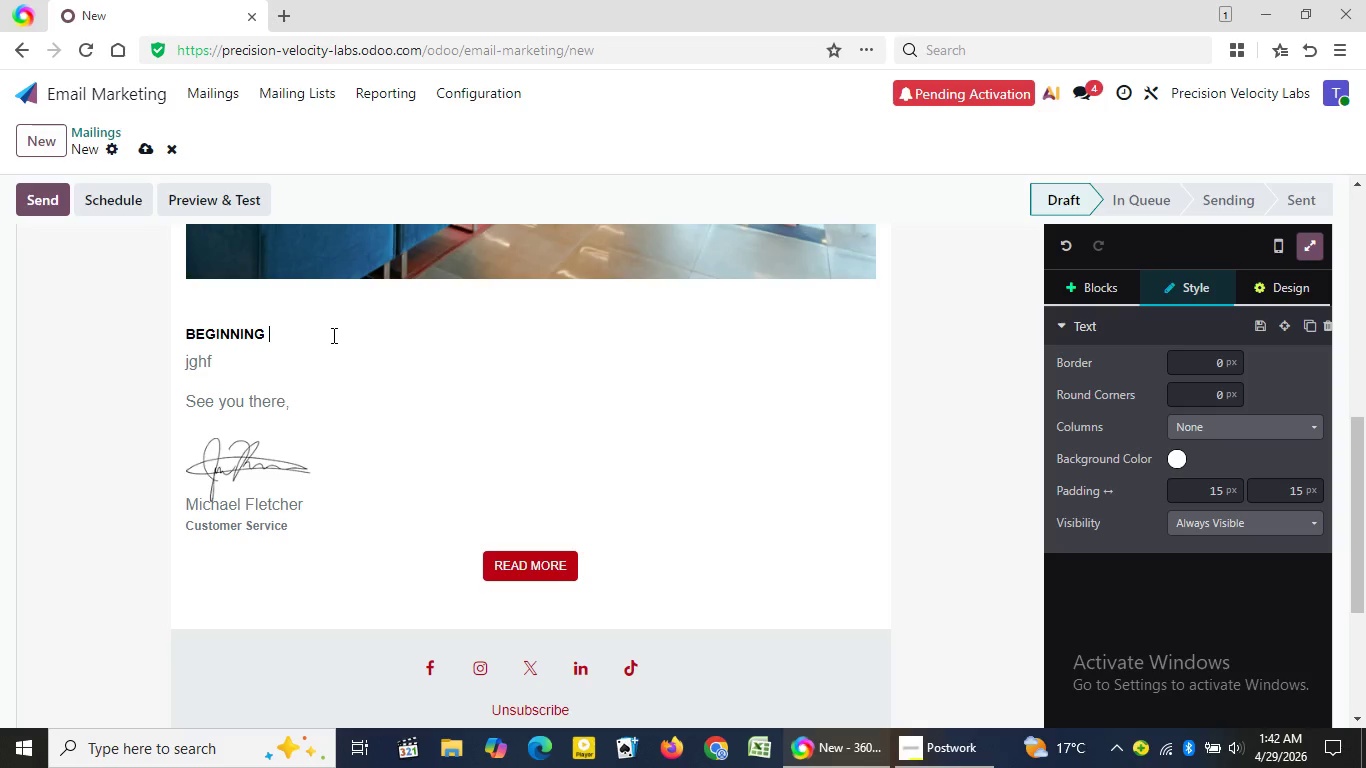 
key(Backspace)
 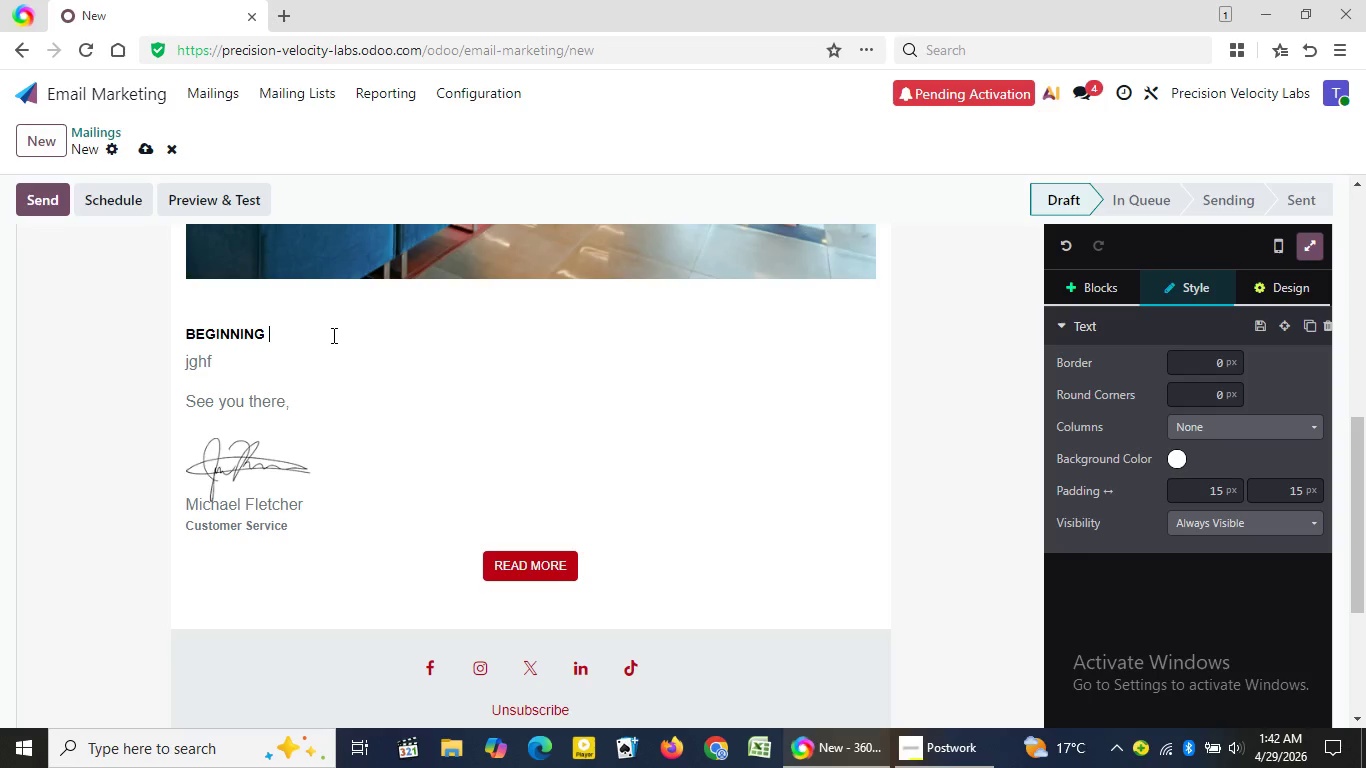 
key(Backspace)
 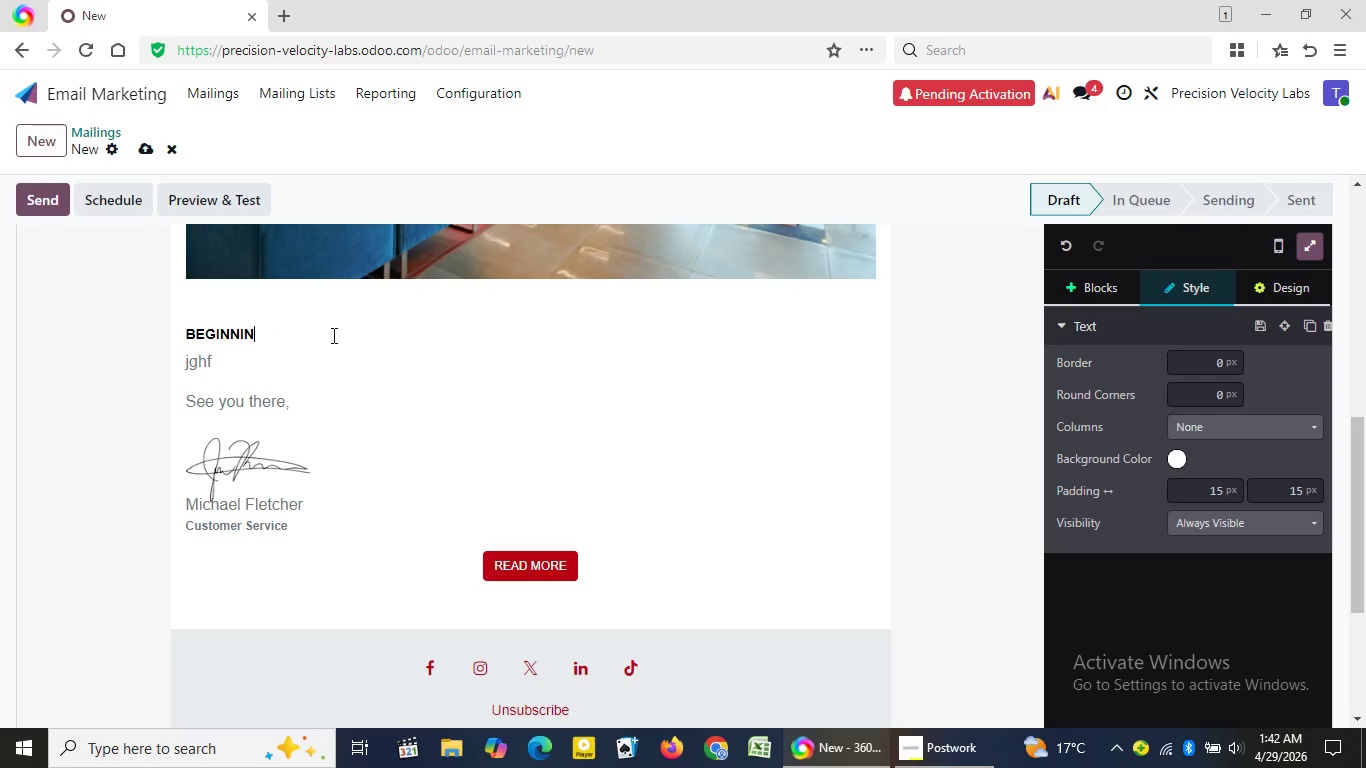 
key(Backspace)
 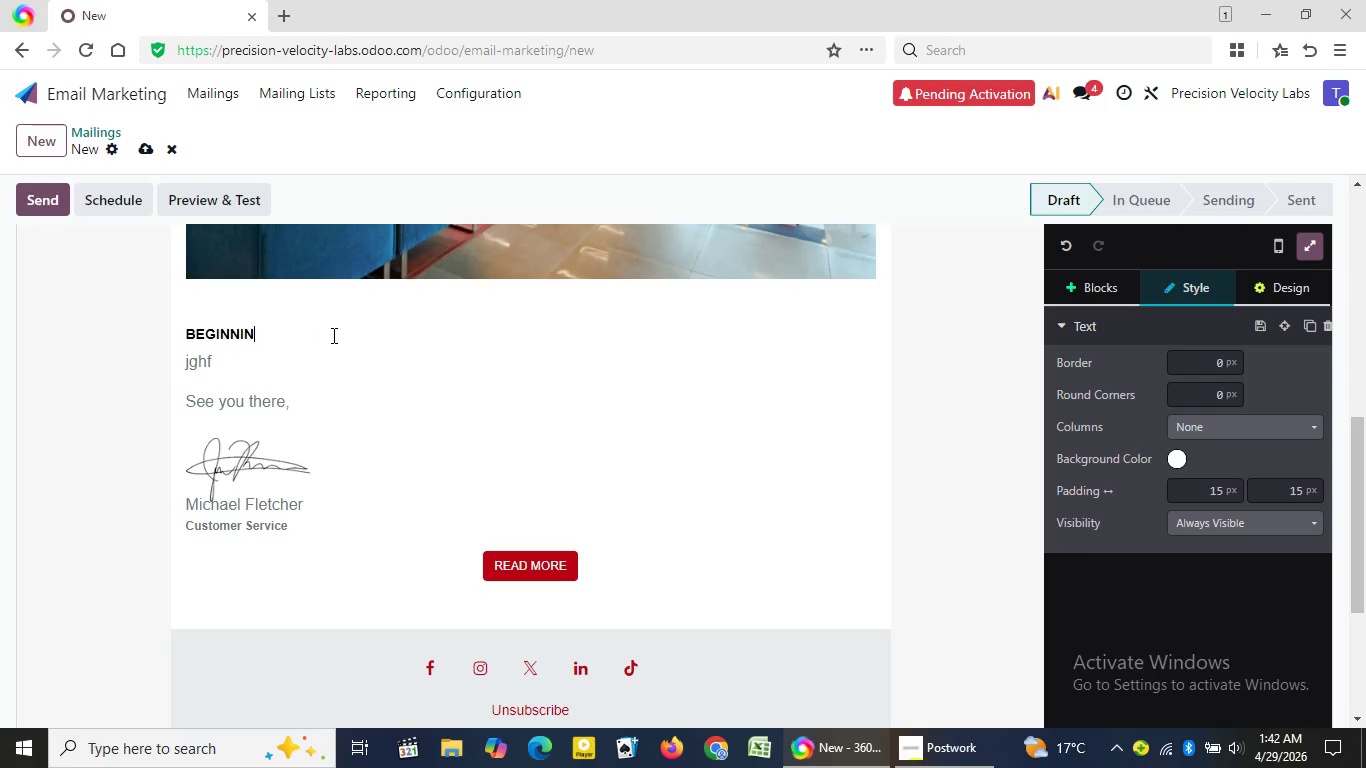 
key(Backspace)
 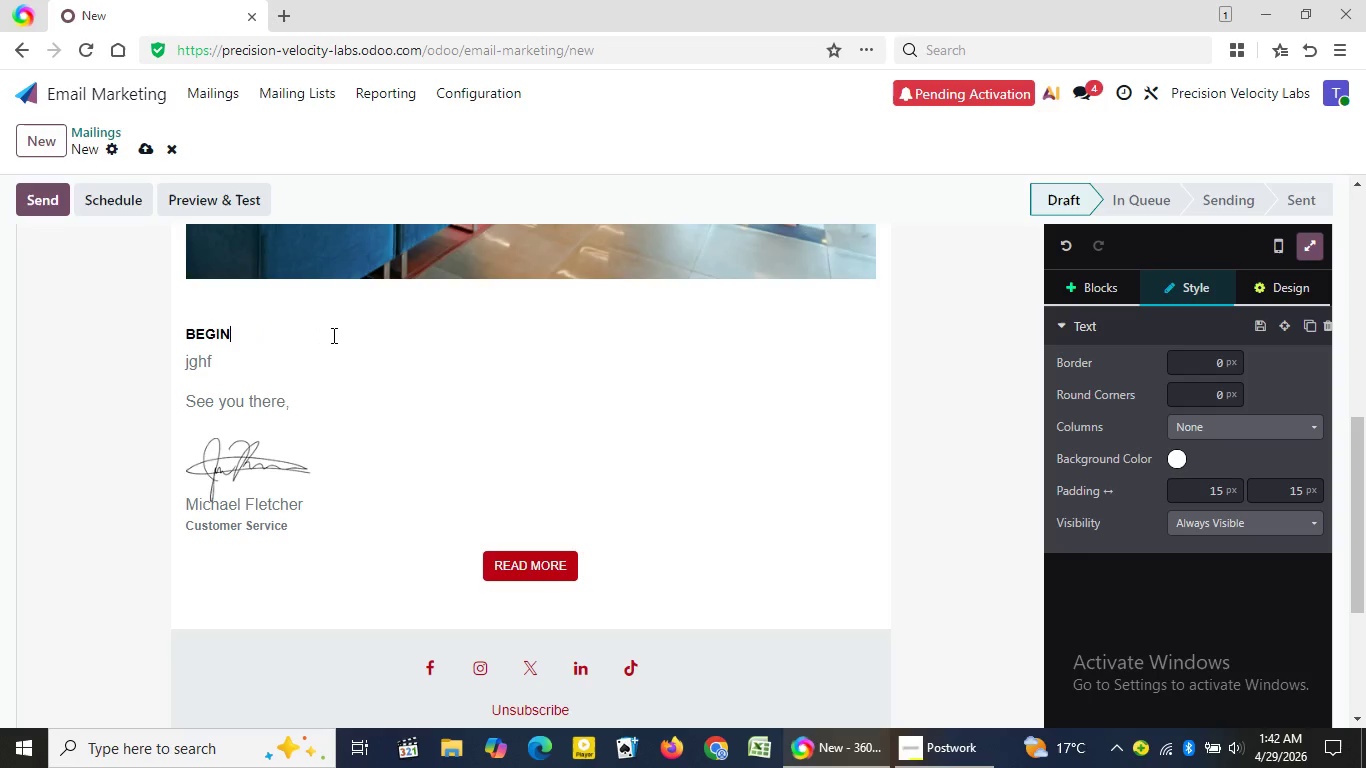 
key(Backspace)
 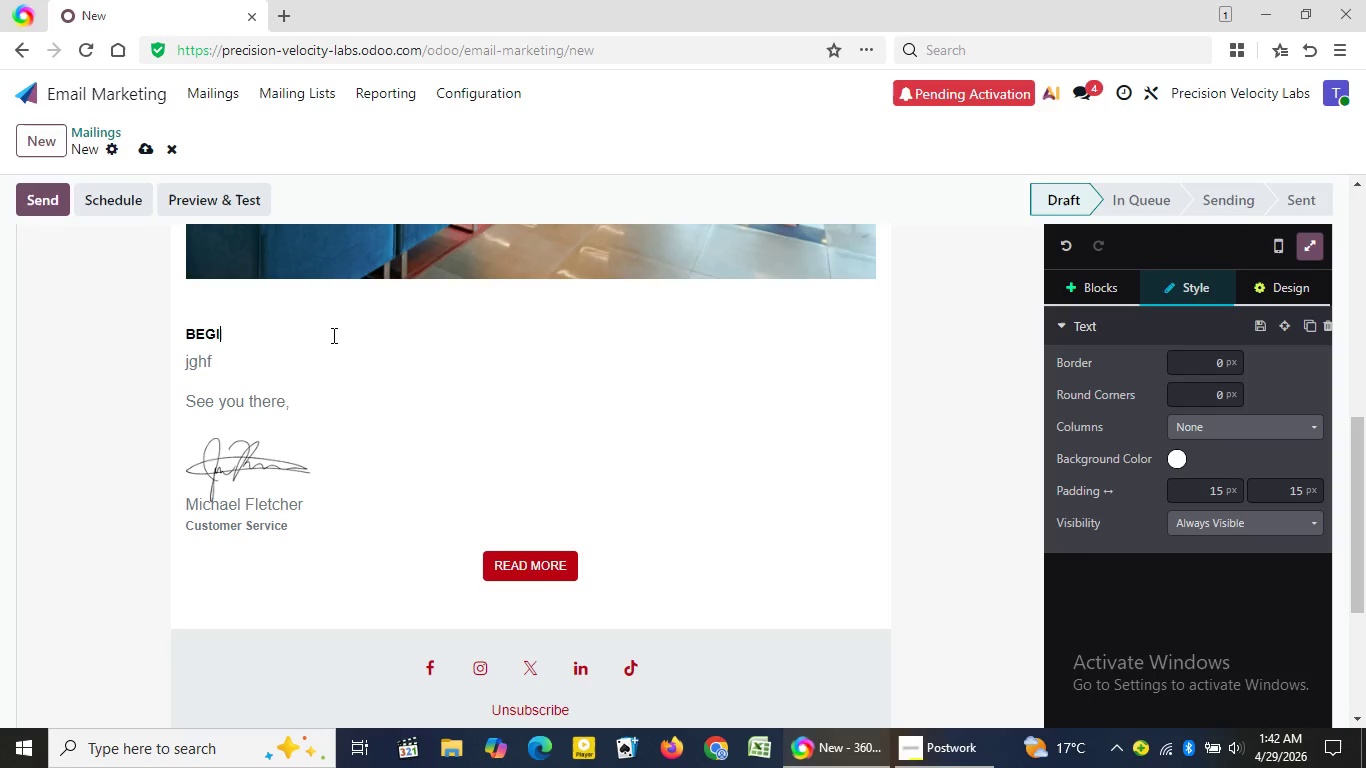 
key(Backspace)
 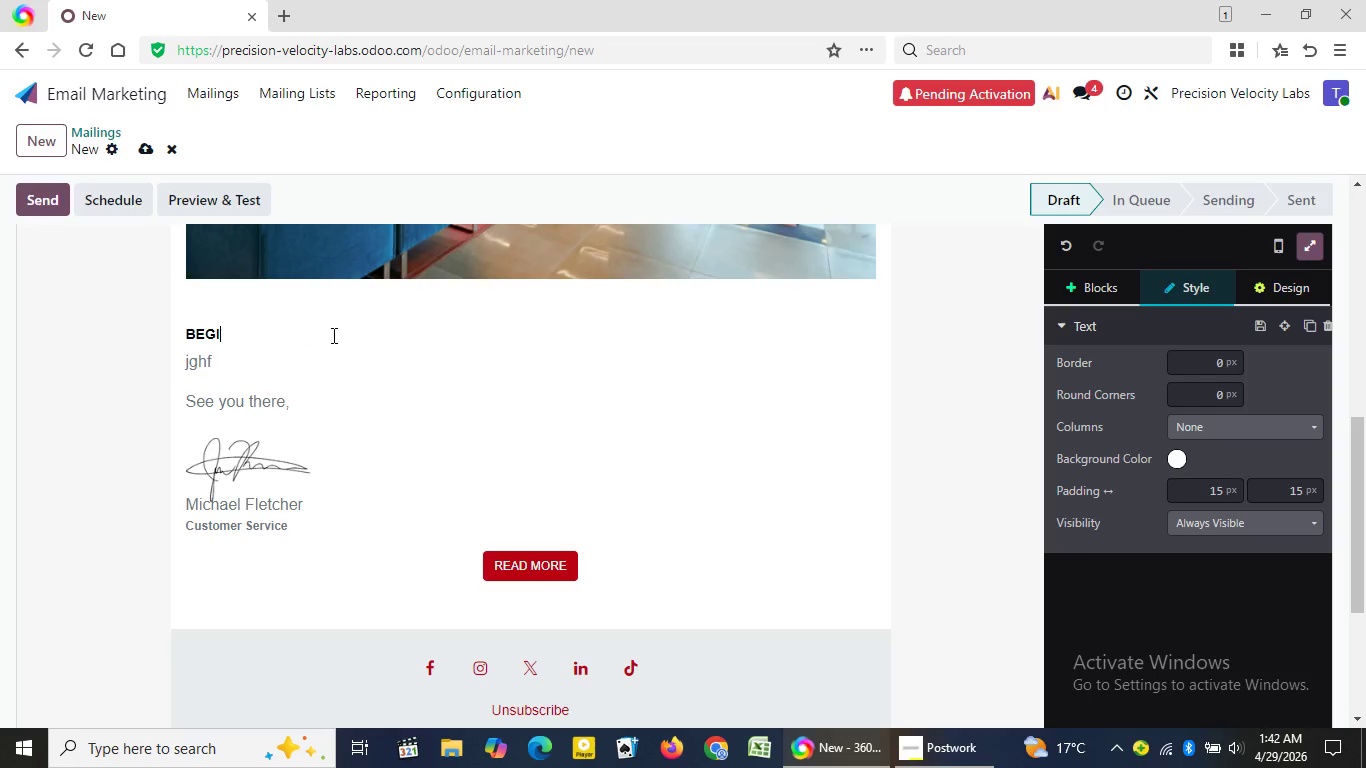 
key(Backspace)
 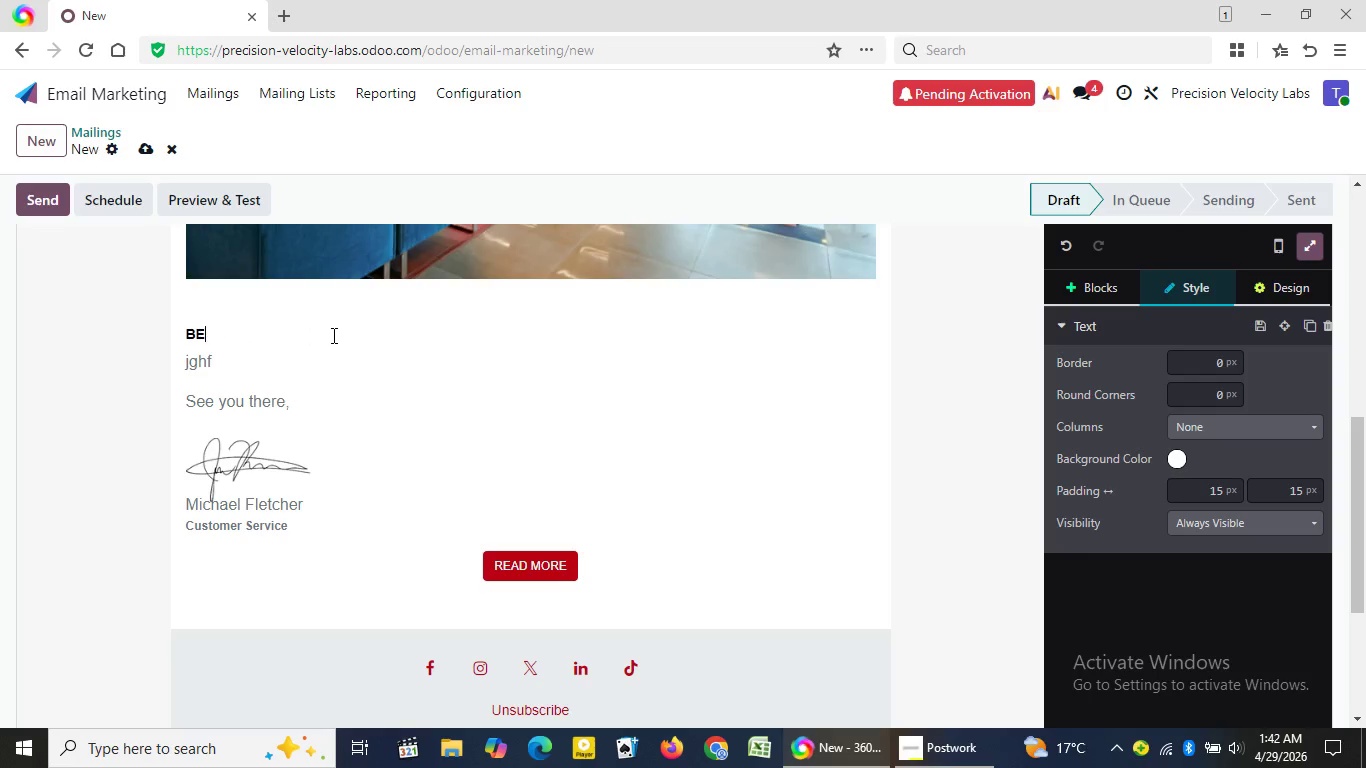 
key(Backspace)
 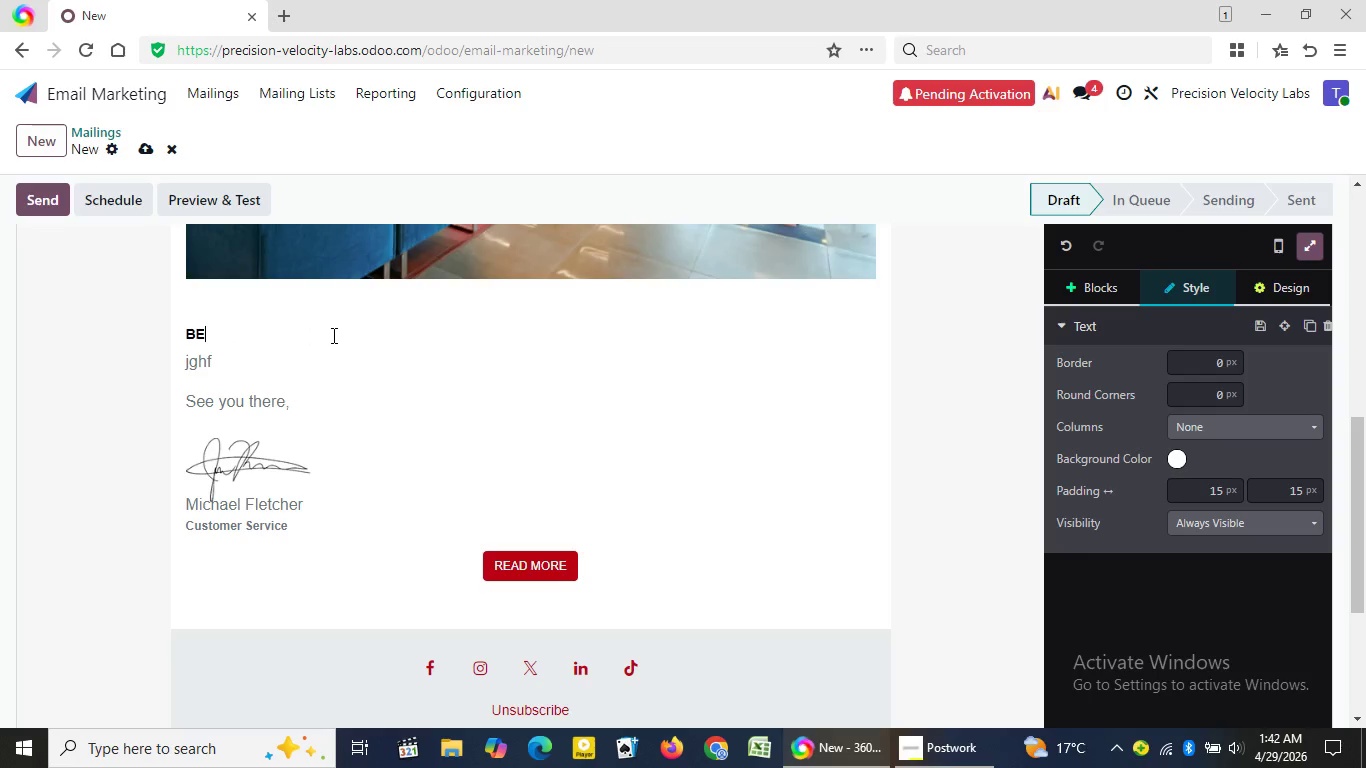 
key(Backspace)
 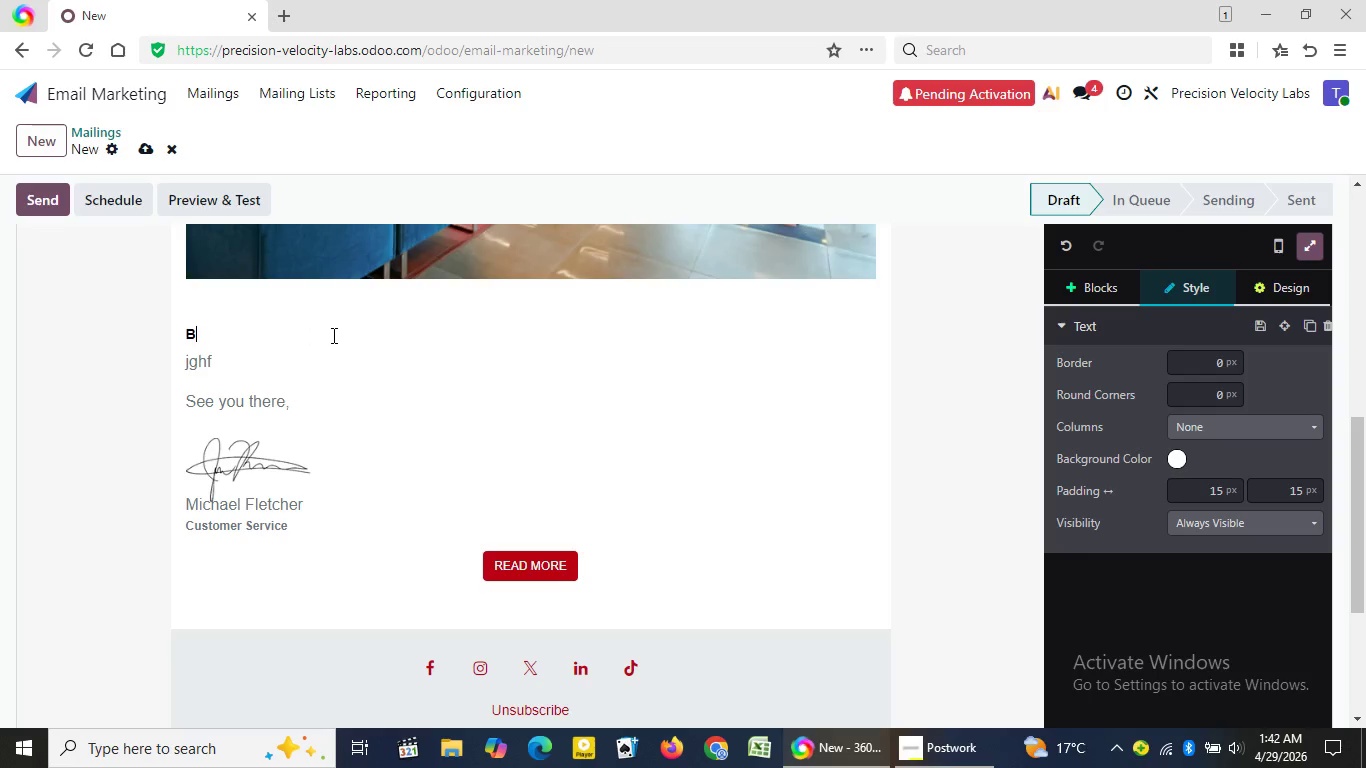 
key(Backspace)
 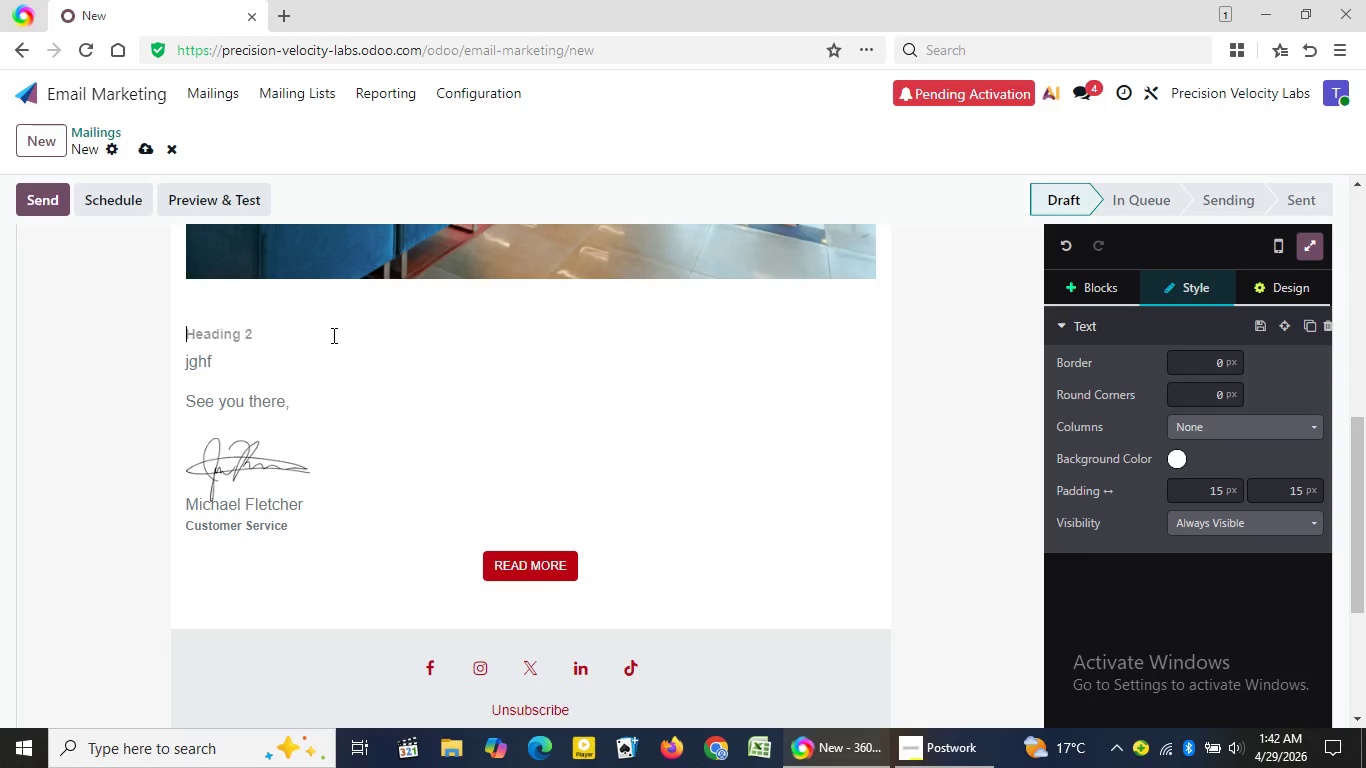 
key(Backspace)
 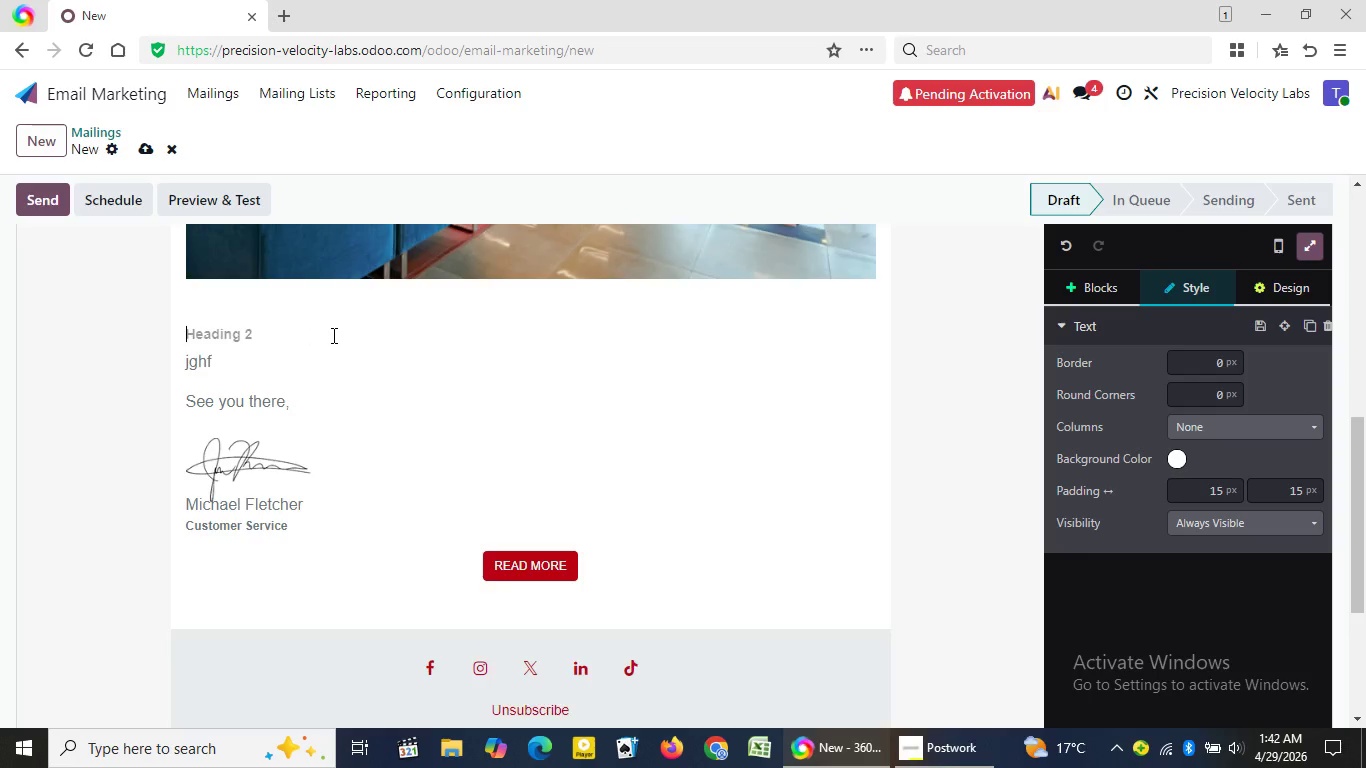 
key(Backspace)
 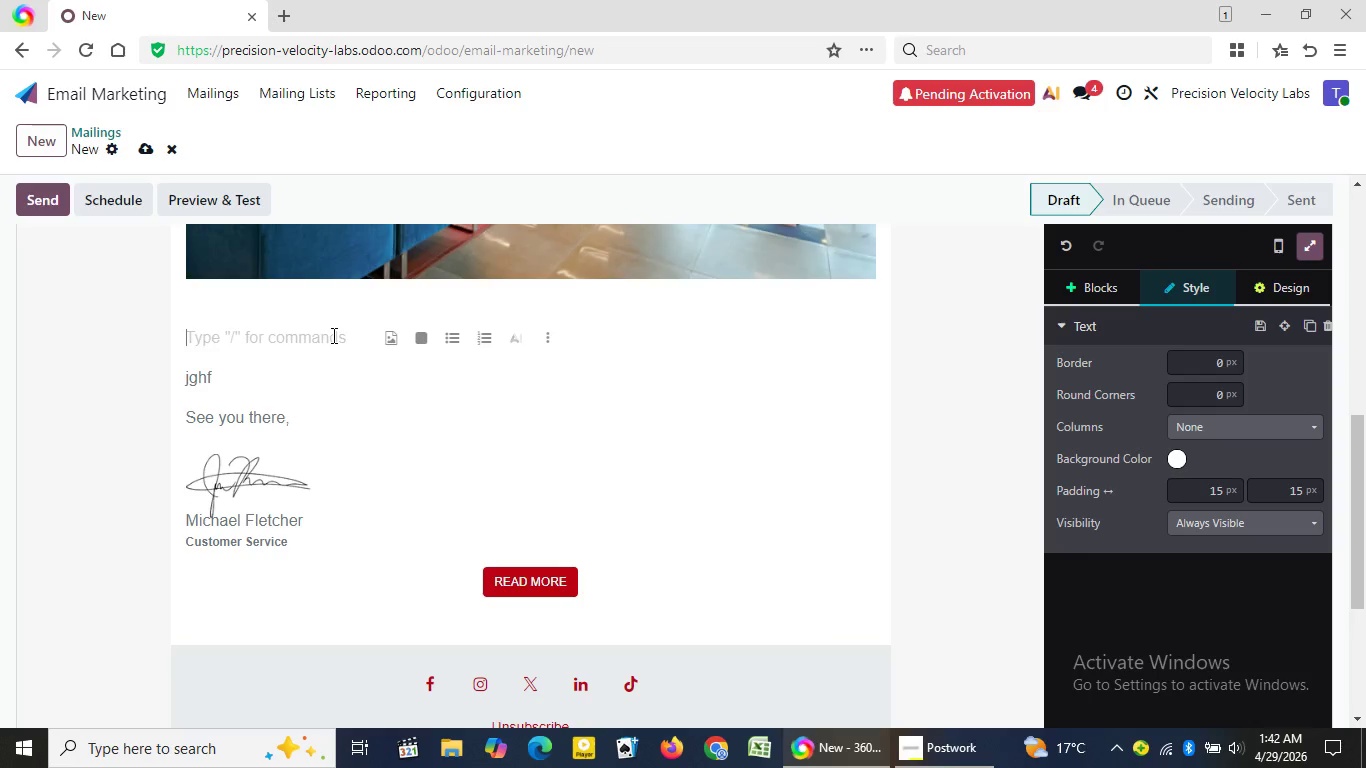 
key(Backspace)
 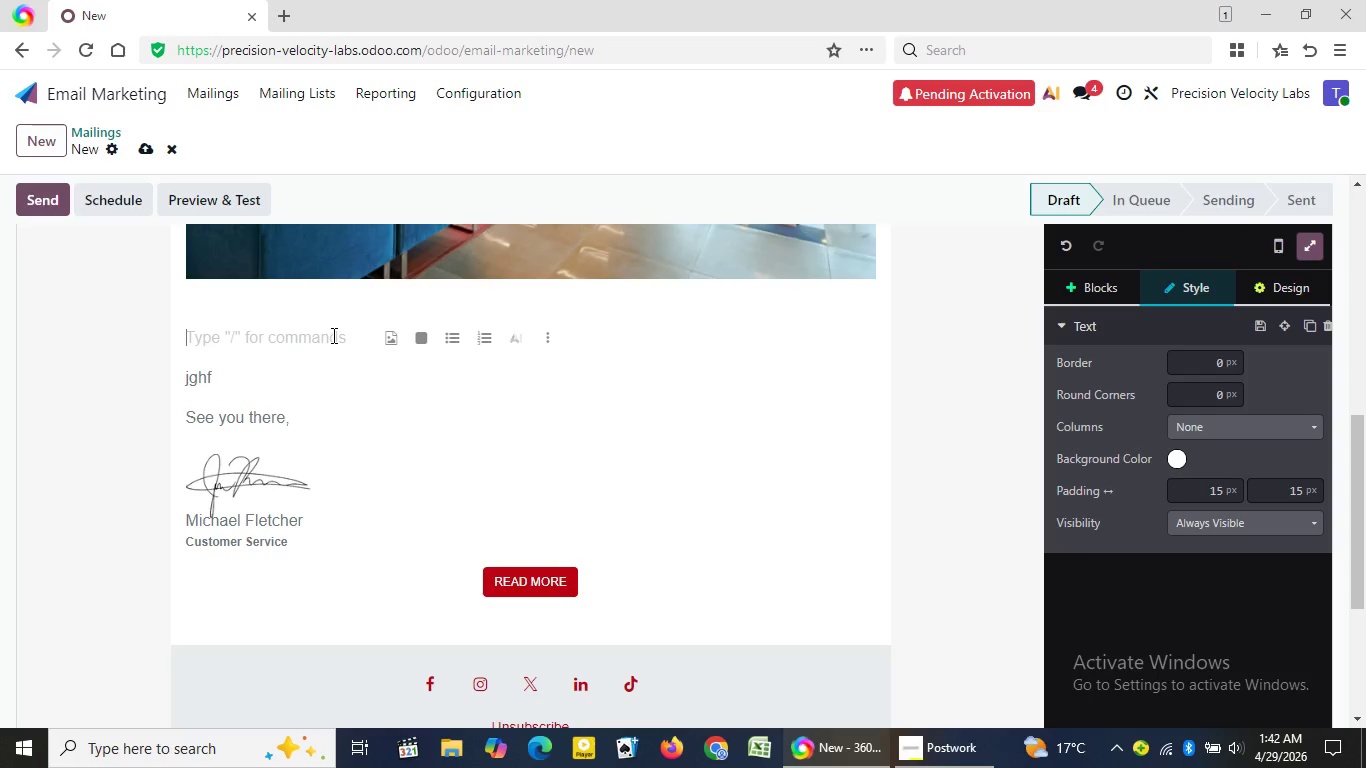 
key(Backspace)
 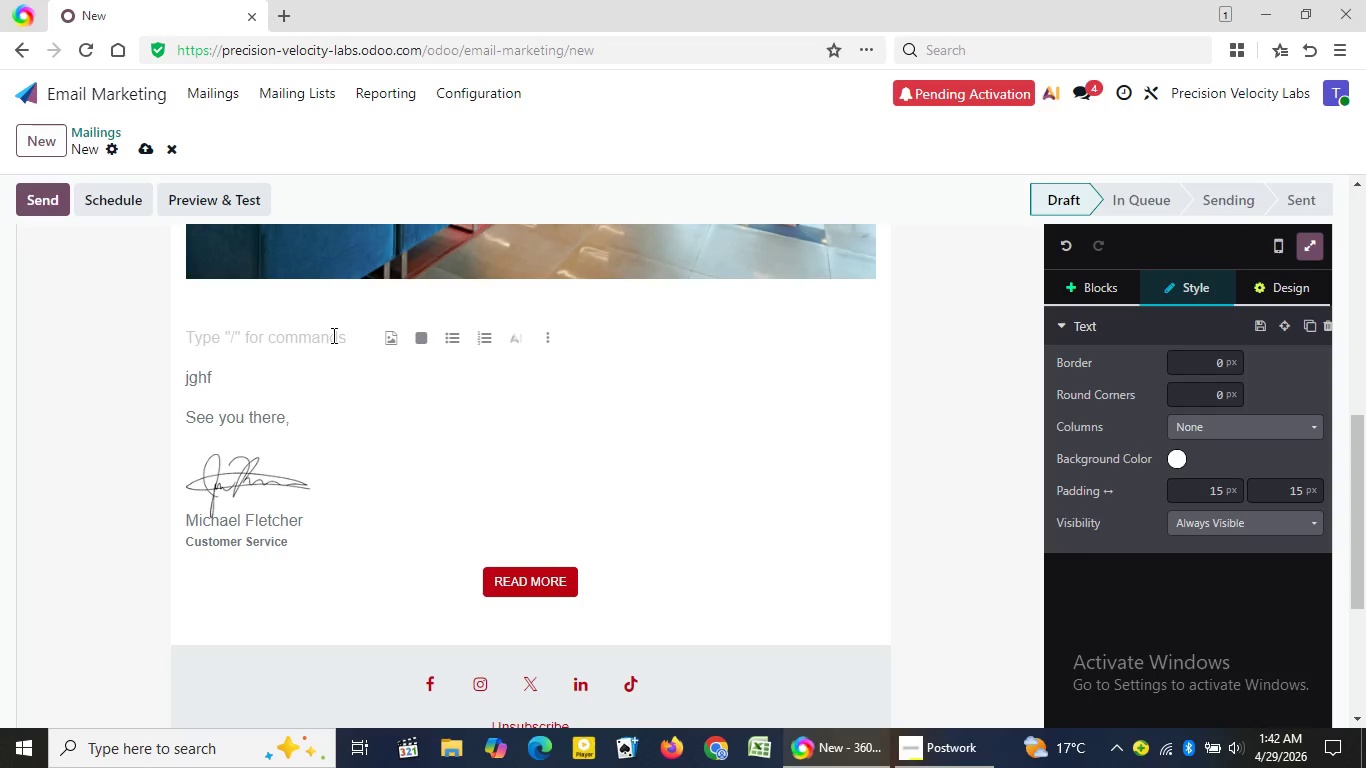 
key(Backspace)
 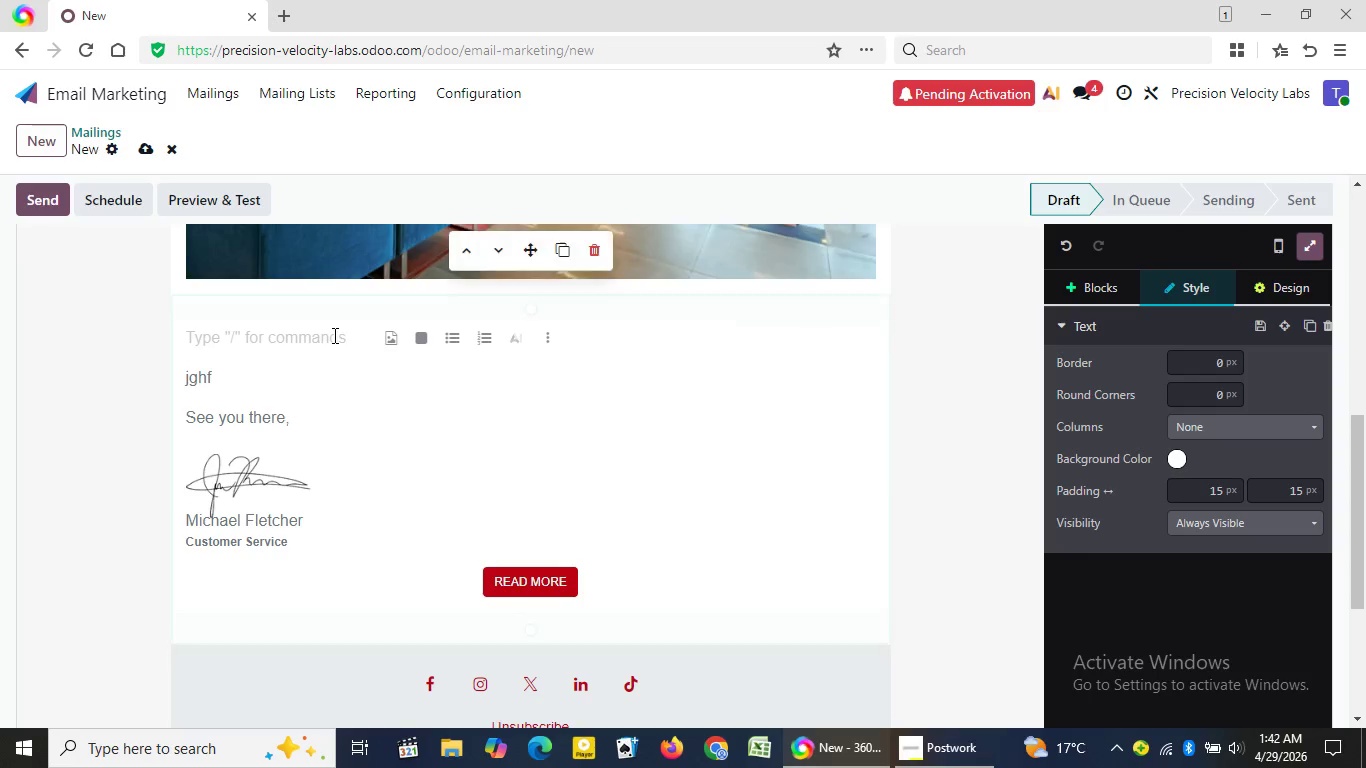 
key(Backspace)
 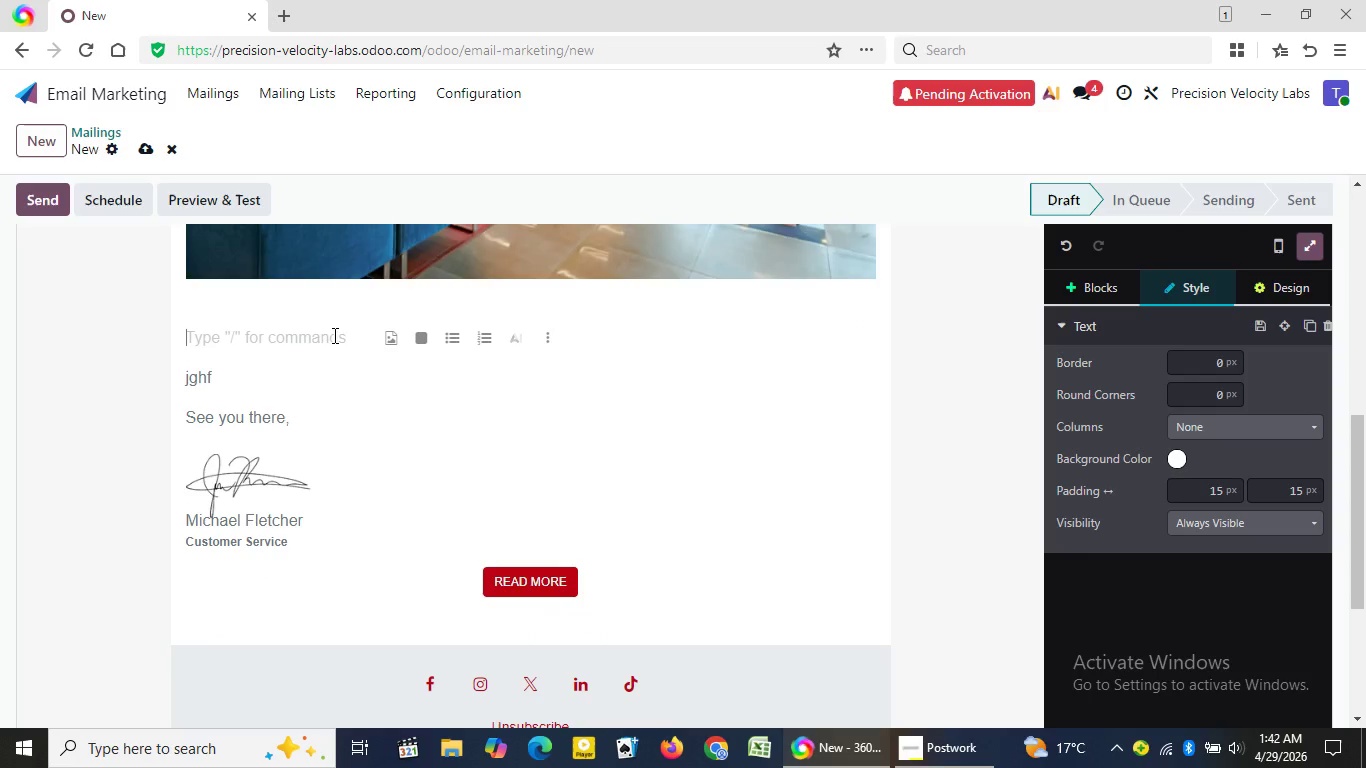 
key(Control+Z)
 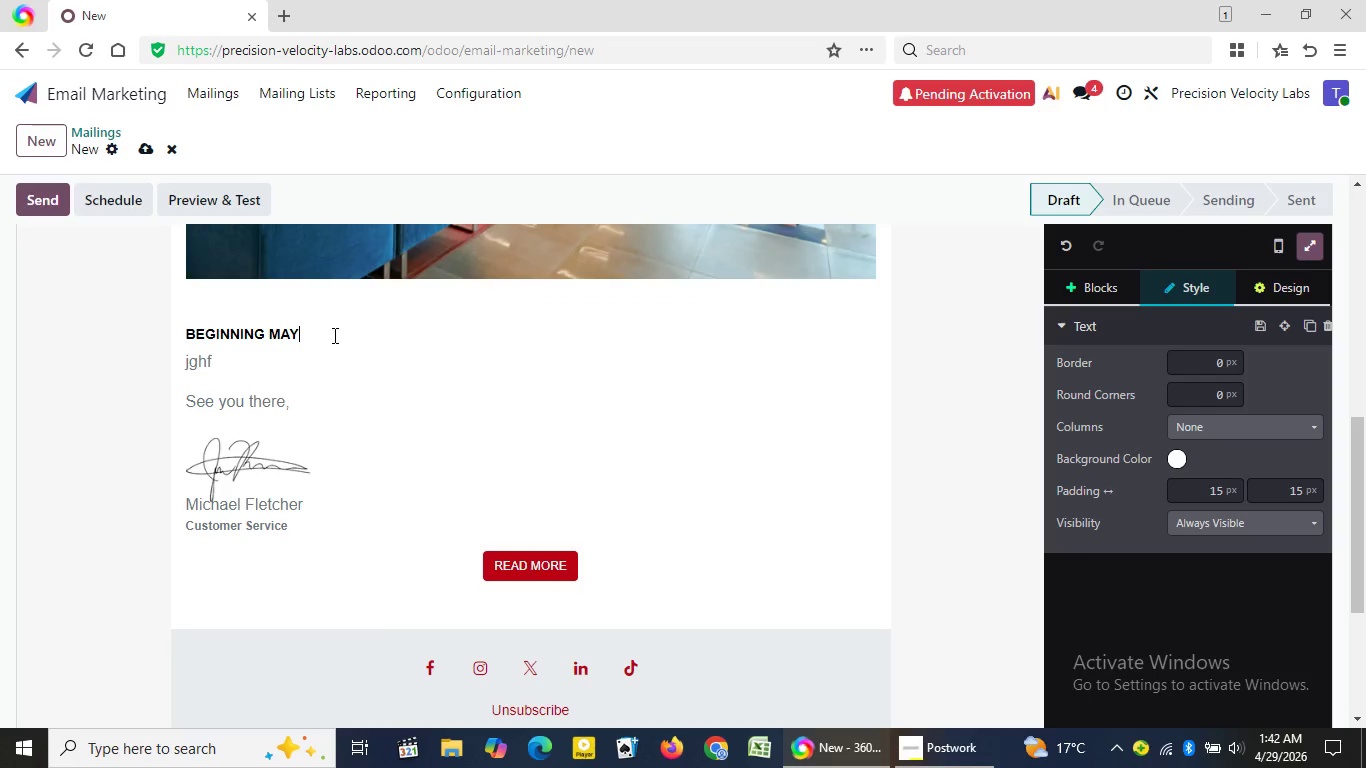 
key(Backspace)
 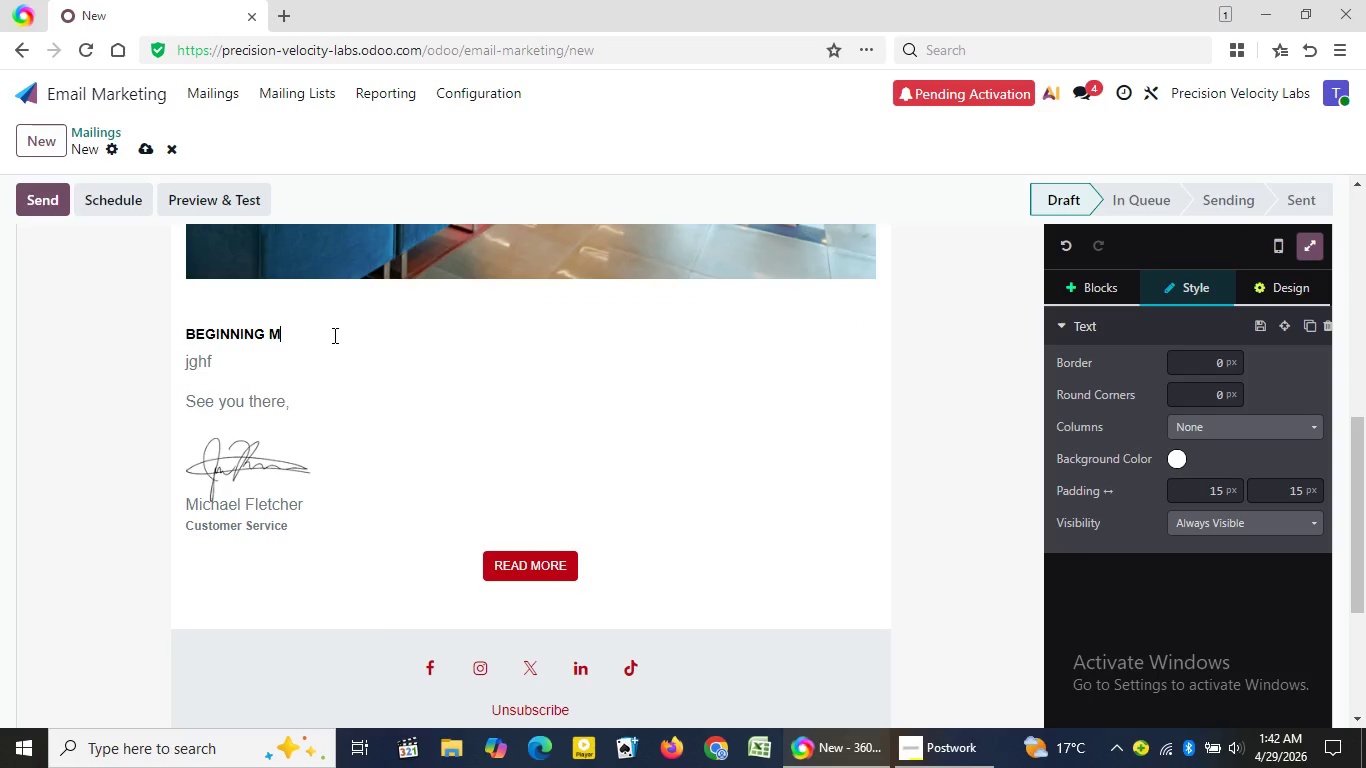 
key(Backspace)
 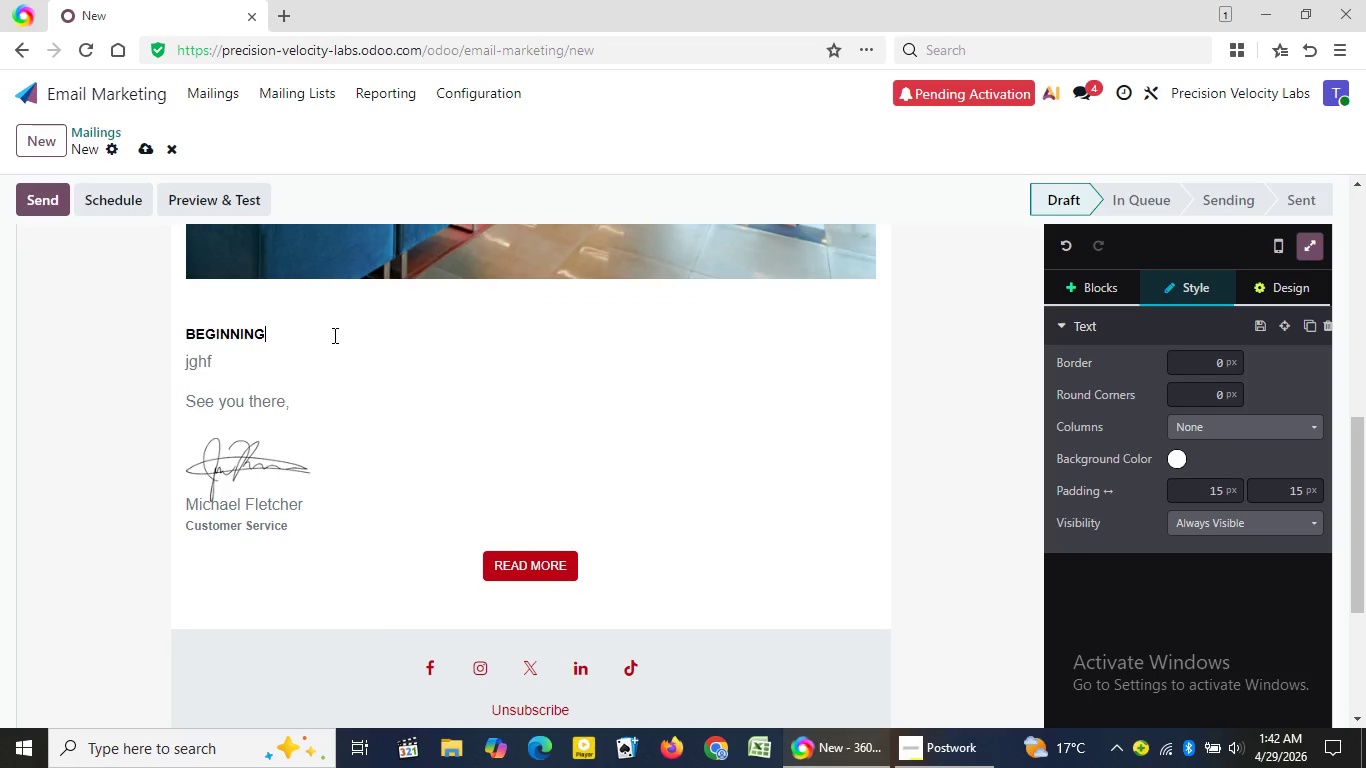 
key(Backspace)
 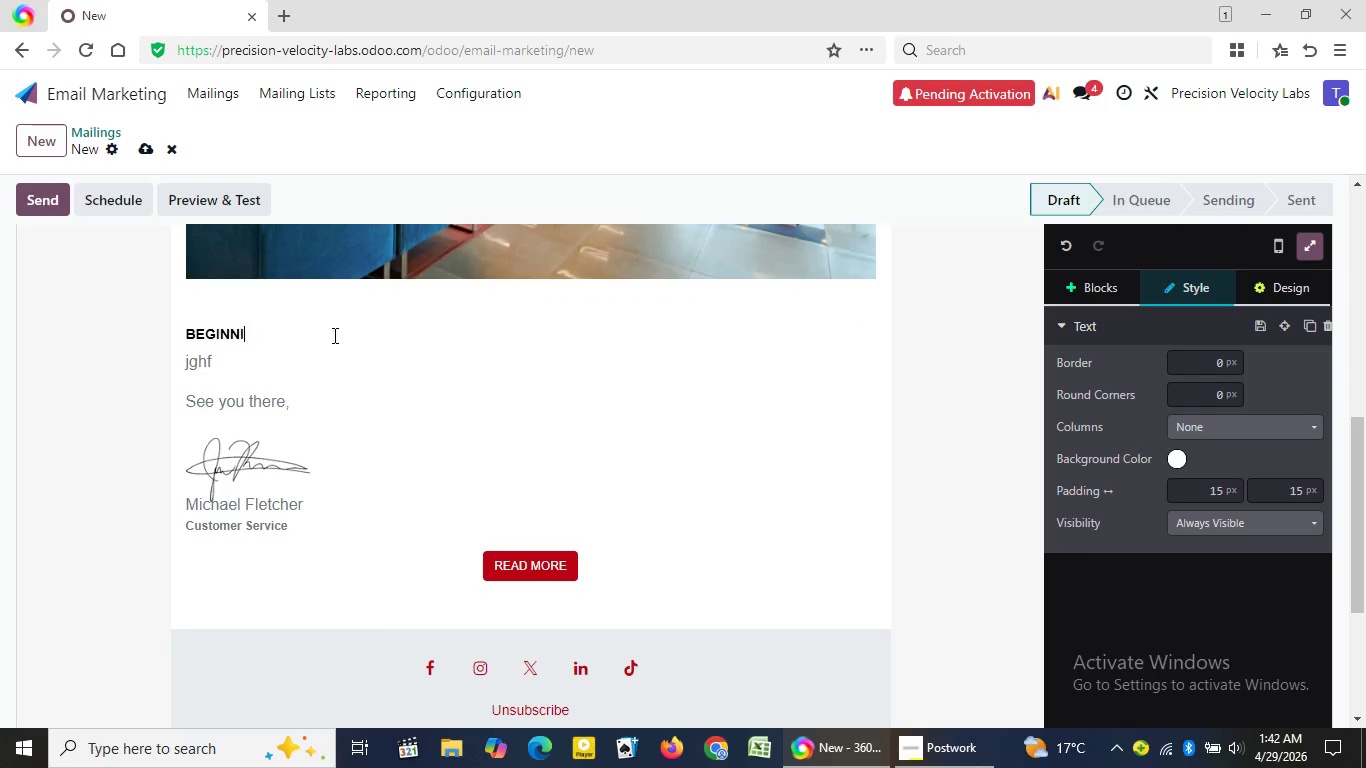 
key(Backspace)
 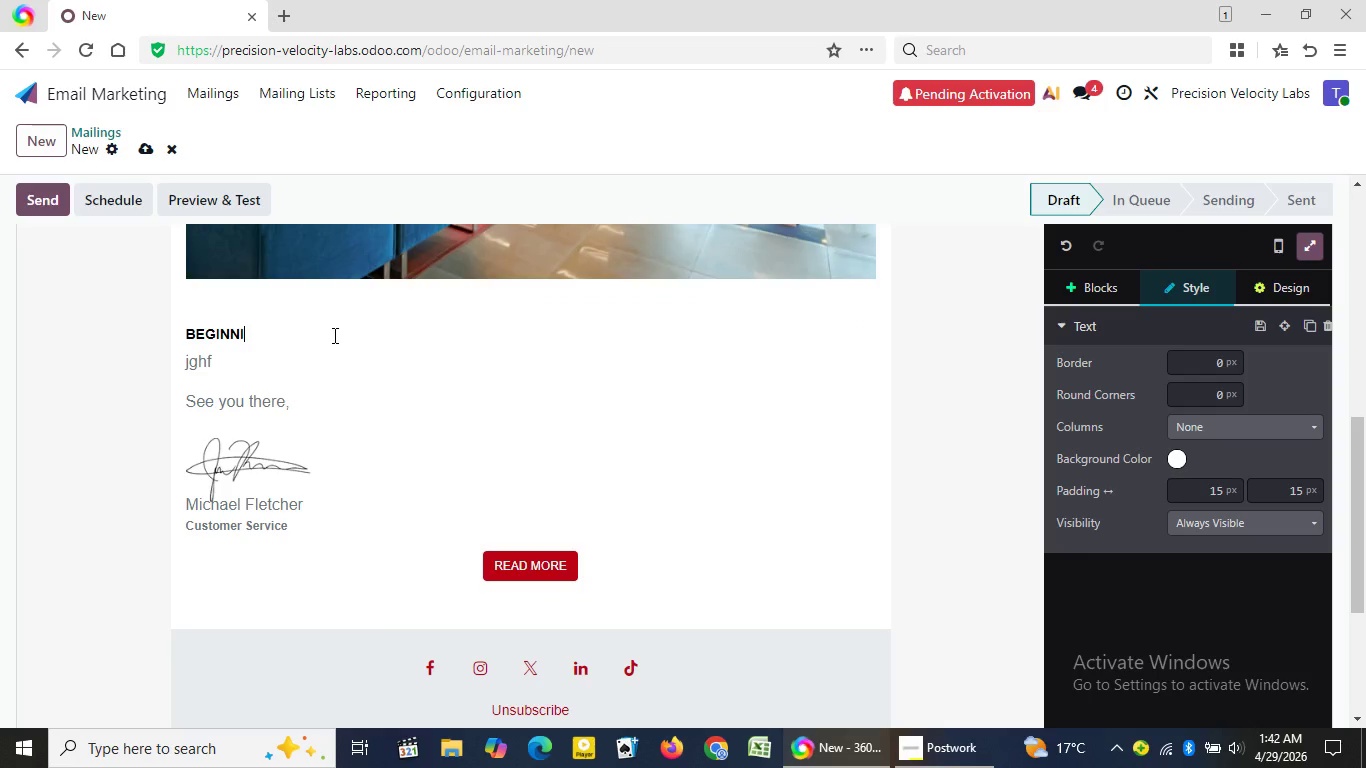 
key(Backspace)
 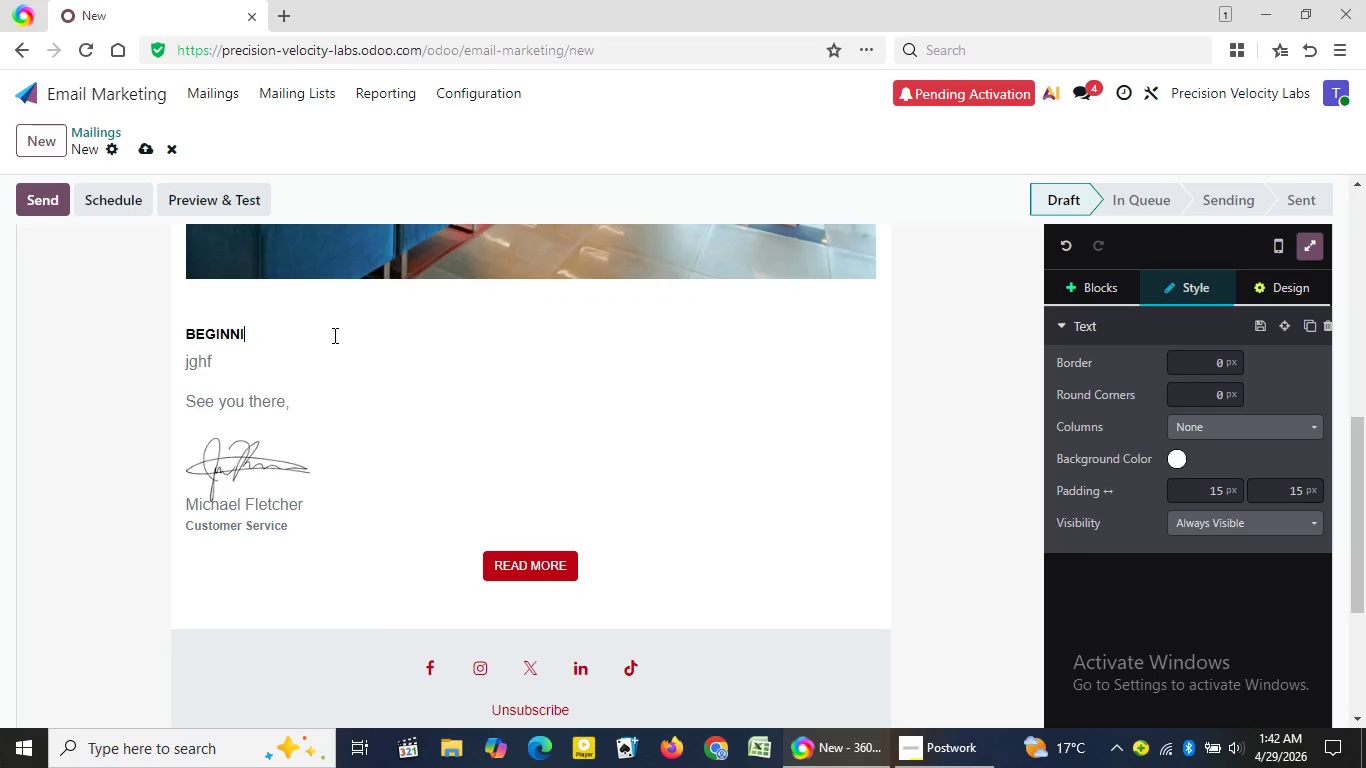 
key(Backspace)
 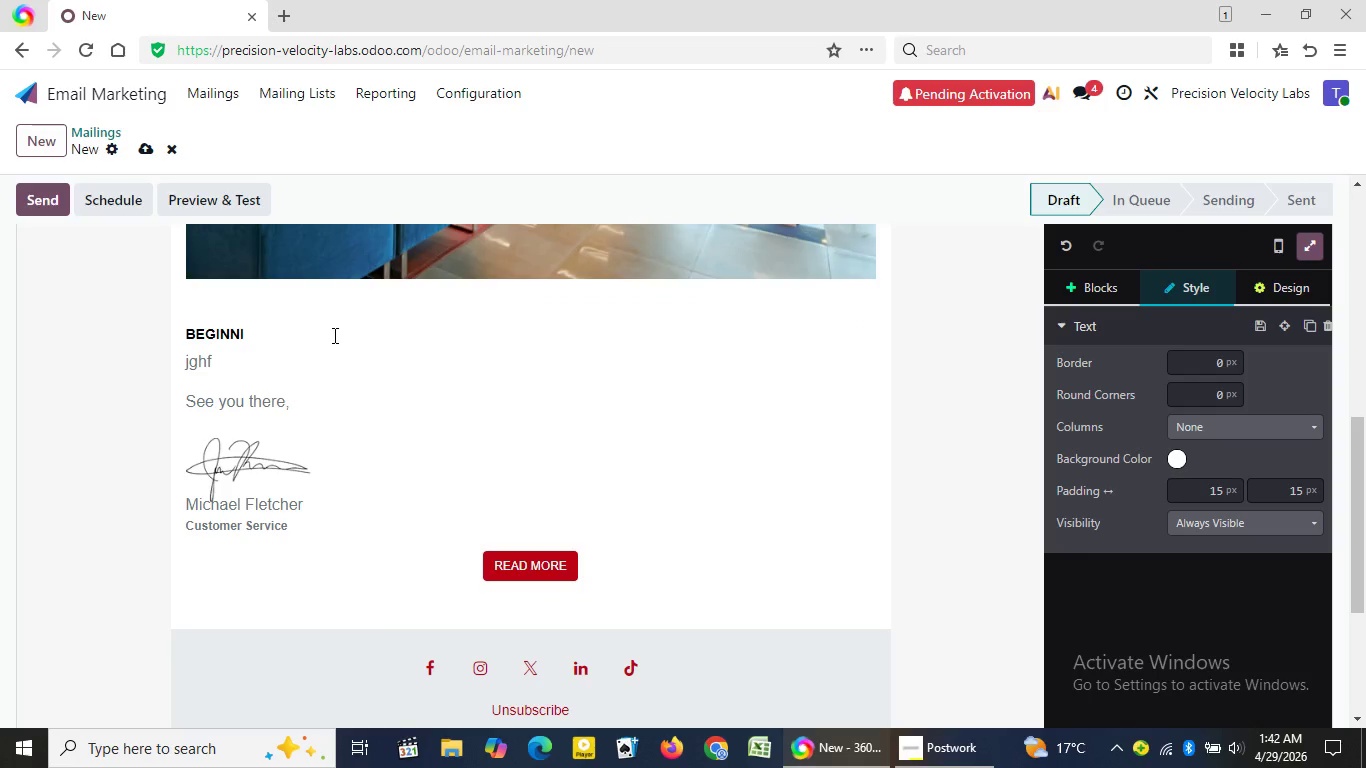 
key(Backspace)
 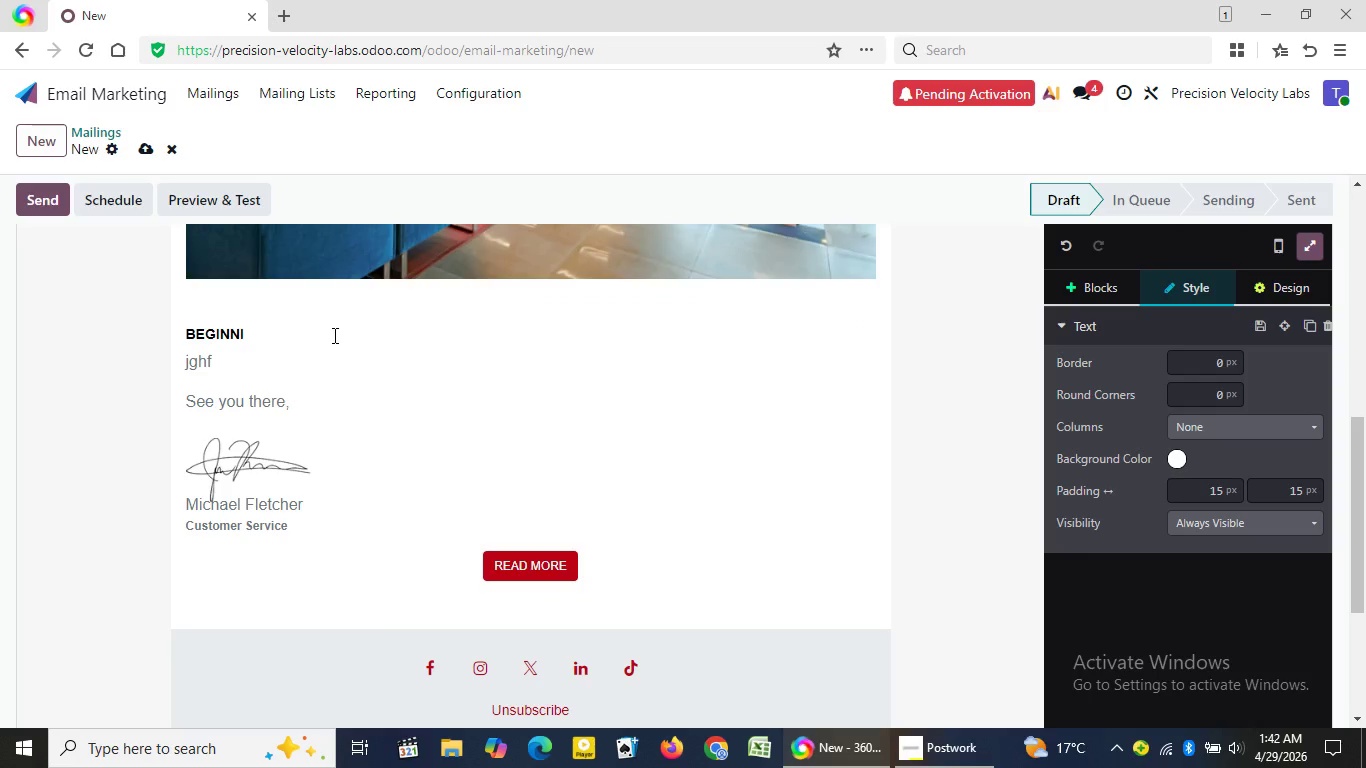 
key(Backspace)
 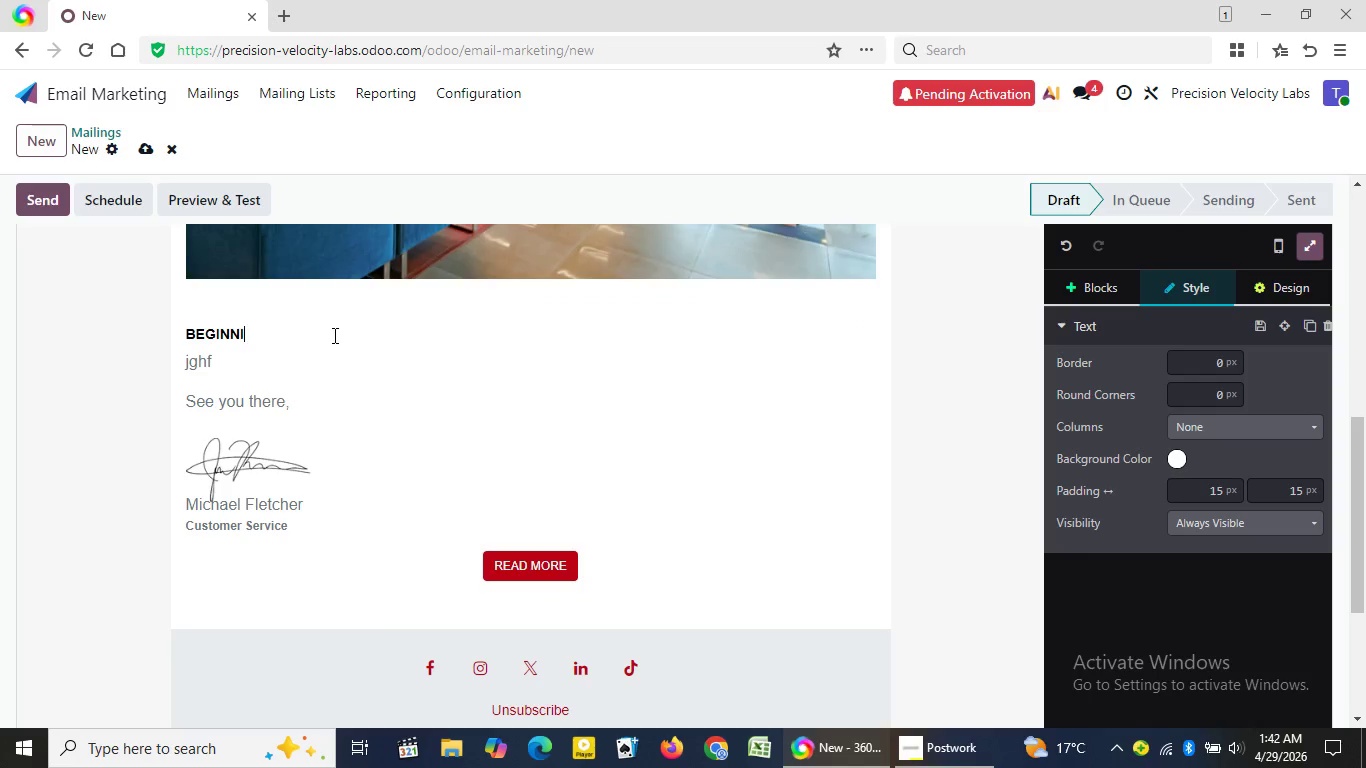 
key(Backspace)
 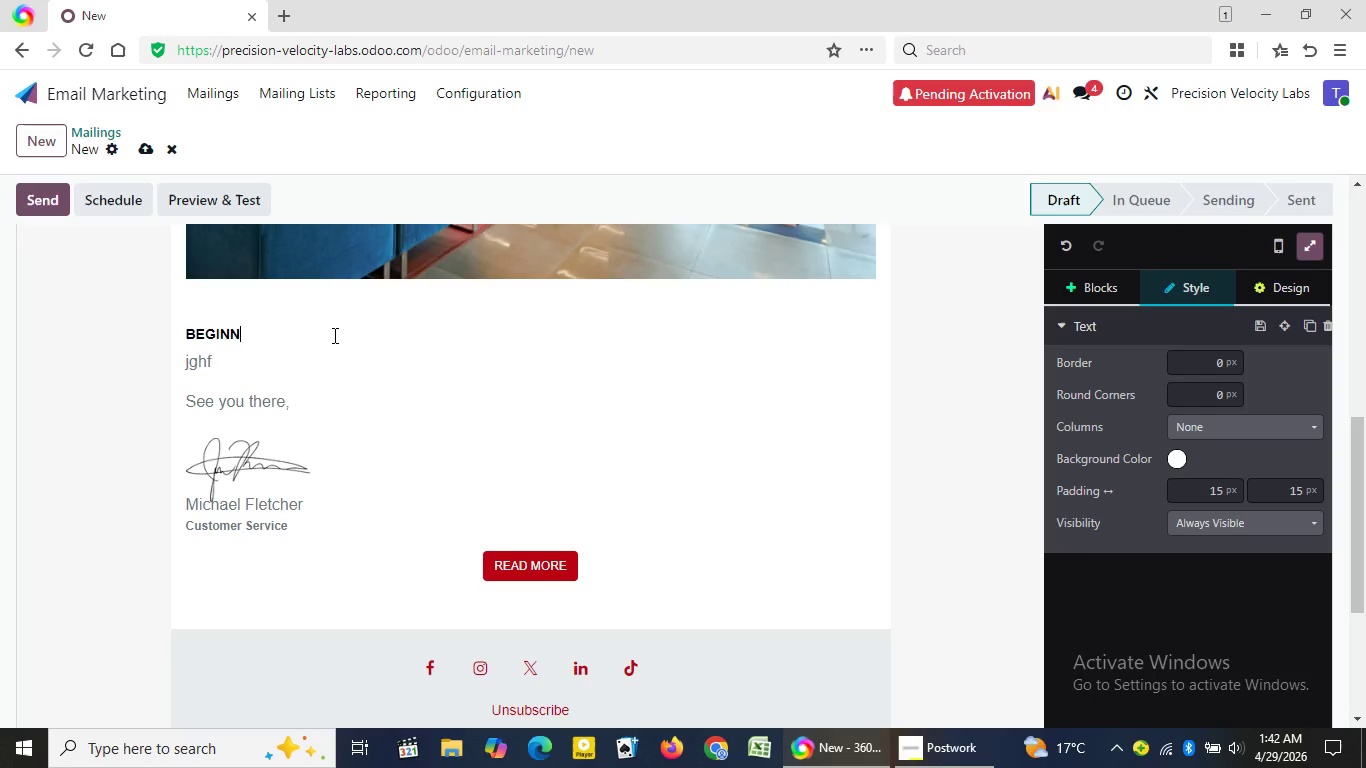 
key(Backspace)
 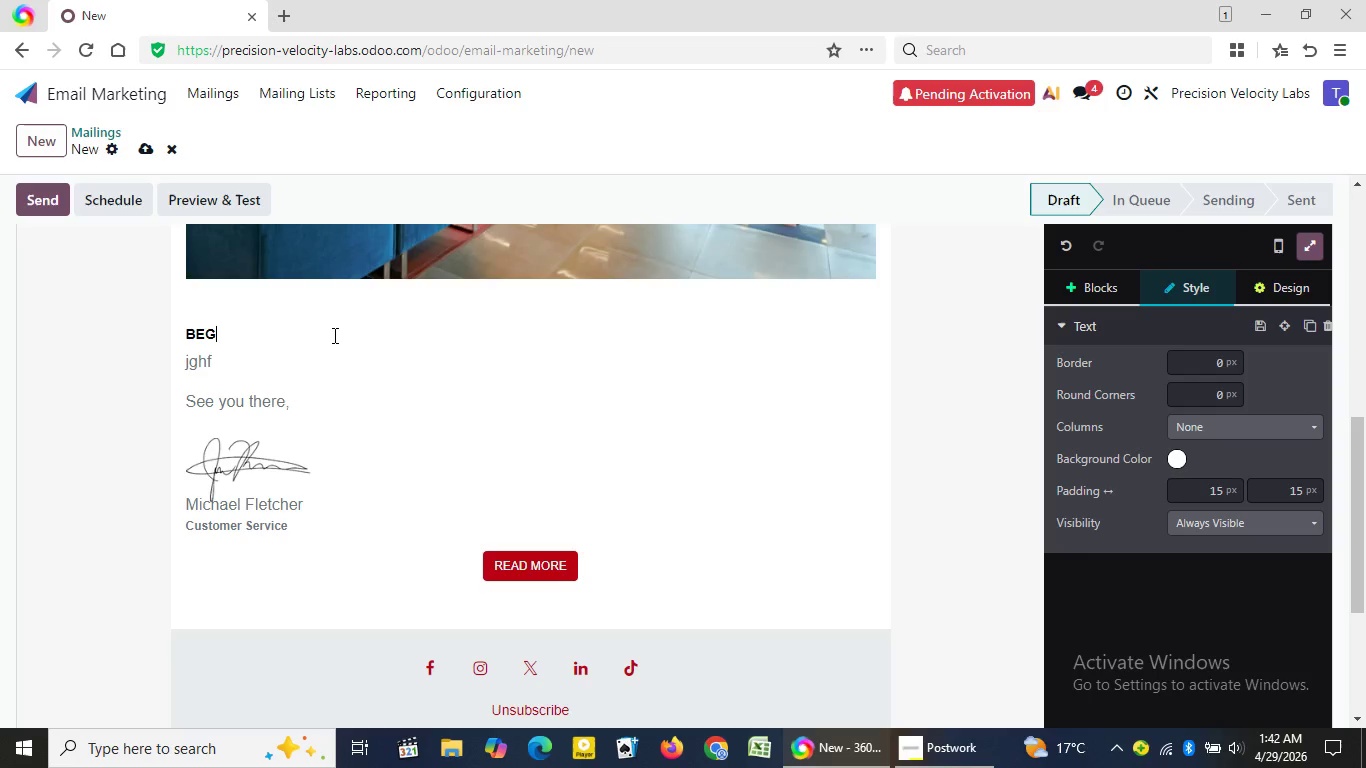 
key(Backspace)
 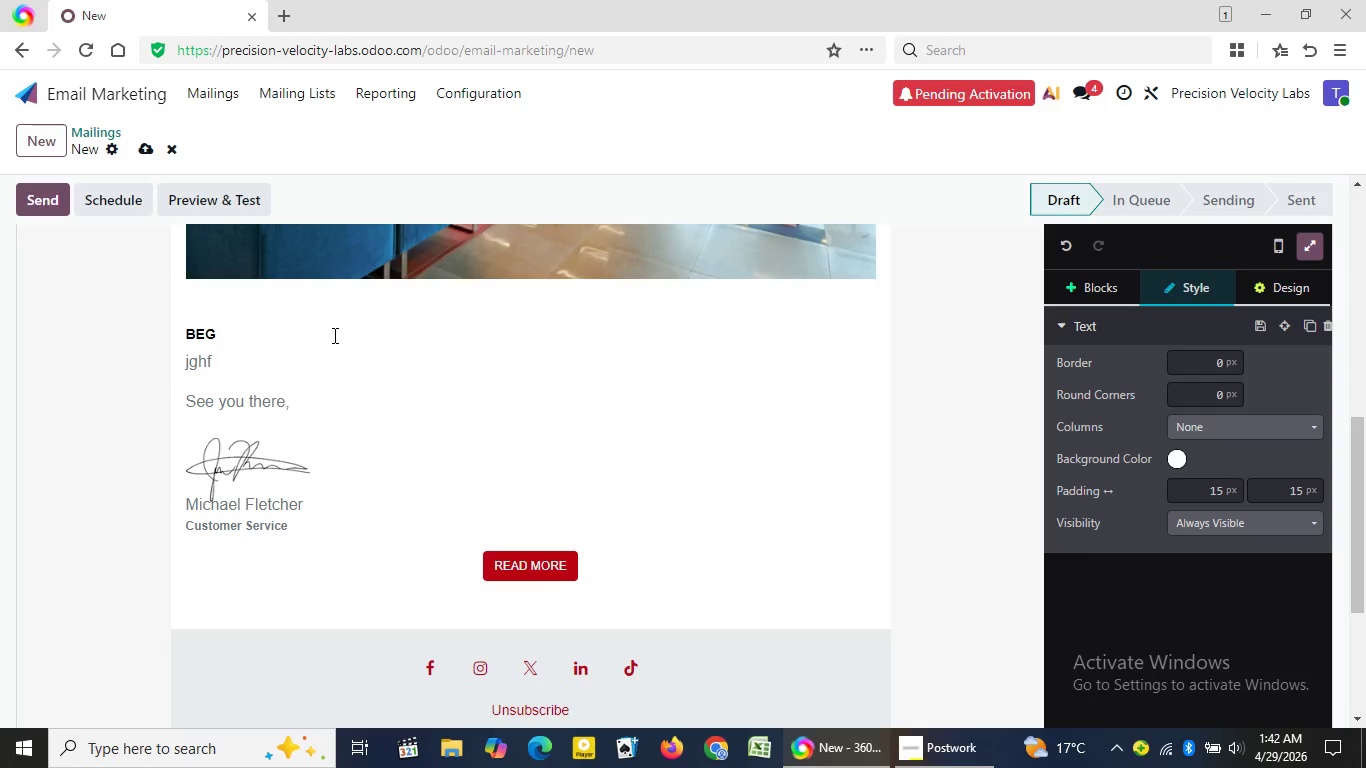 
key(Backspace)
 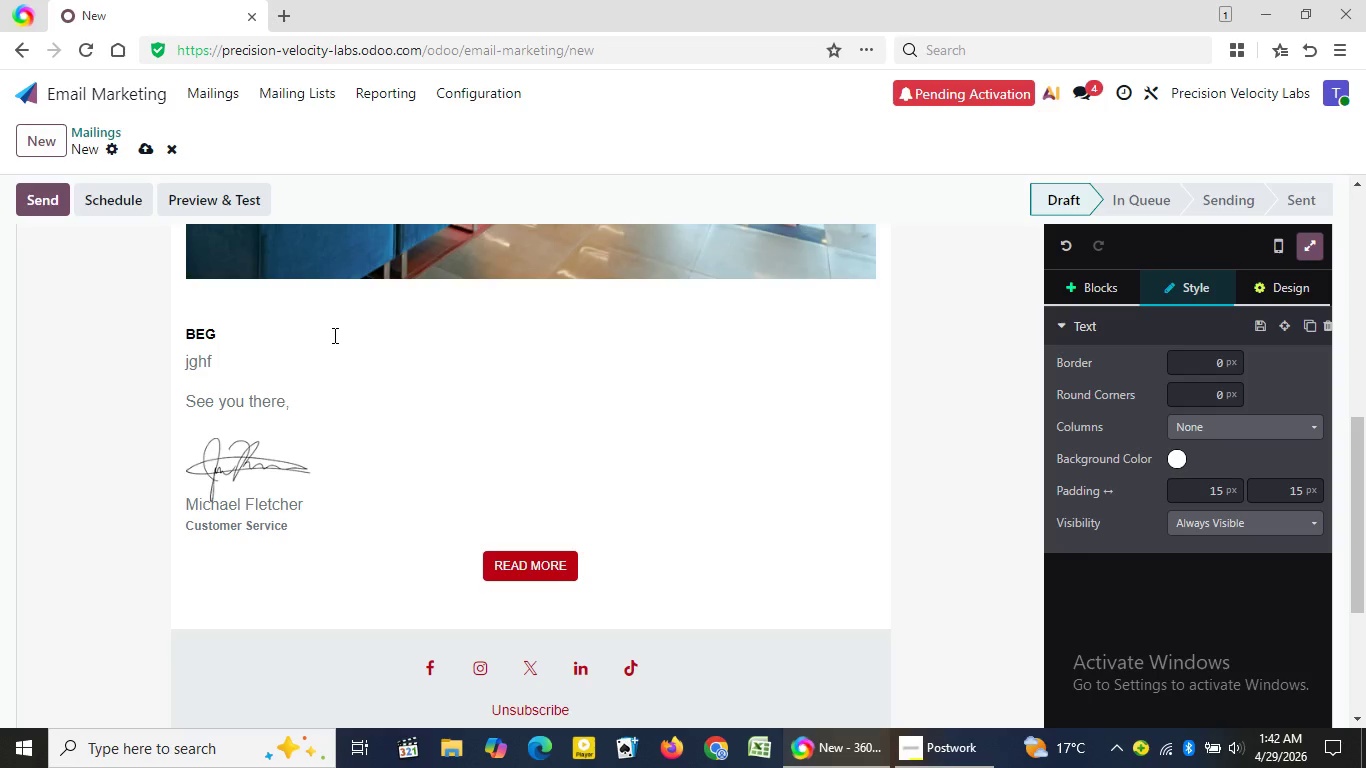 
key(Backspace)
 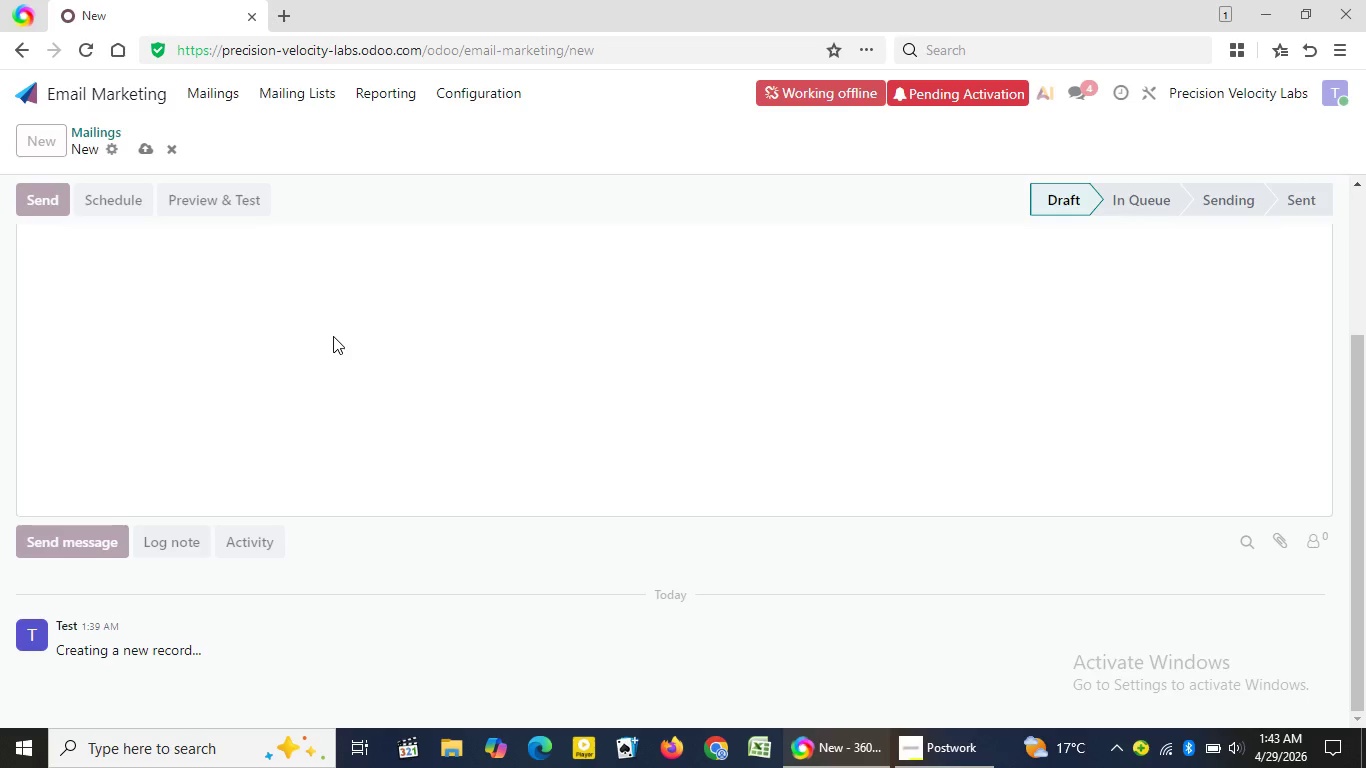 
wait(22.11)
 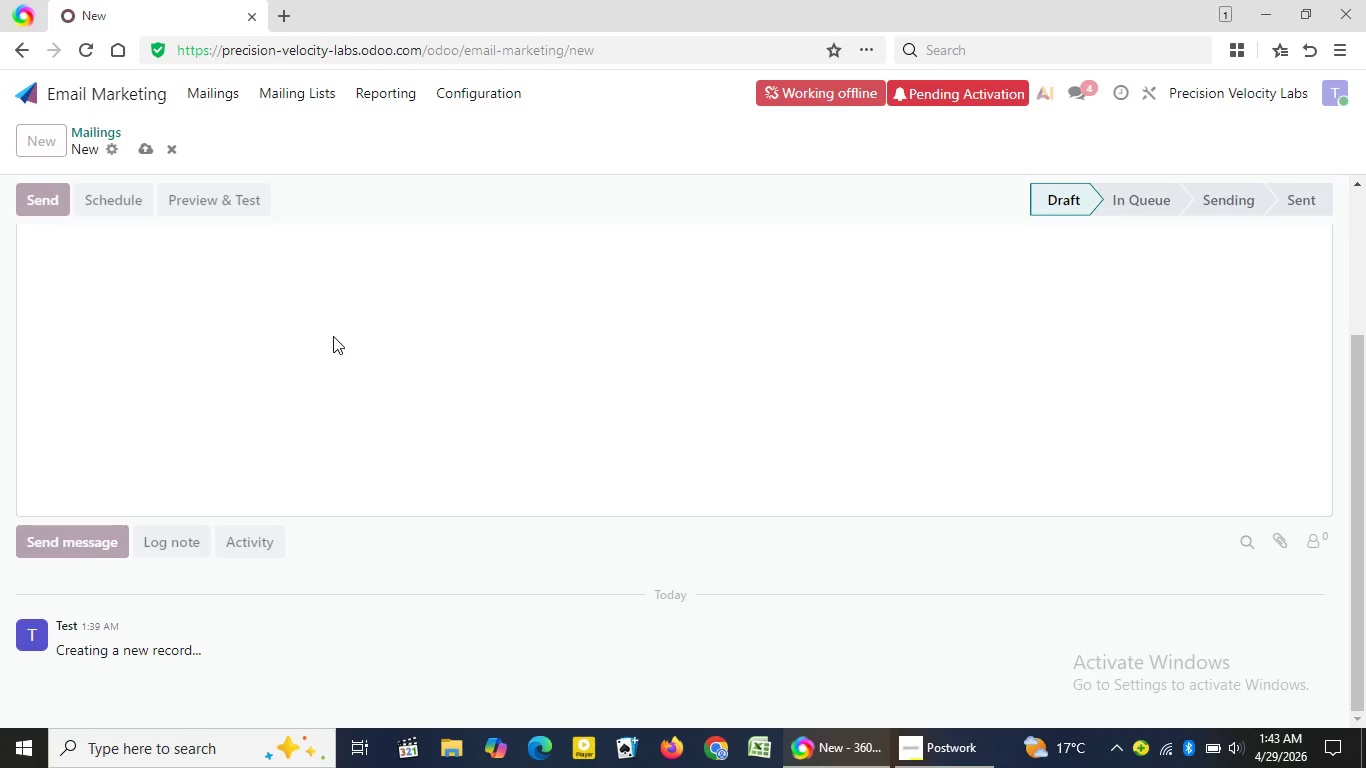 
left_click_drag(start_coordinate=[1361, 328], to_coordinate=[1365, 477])
 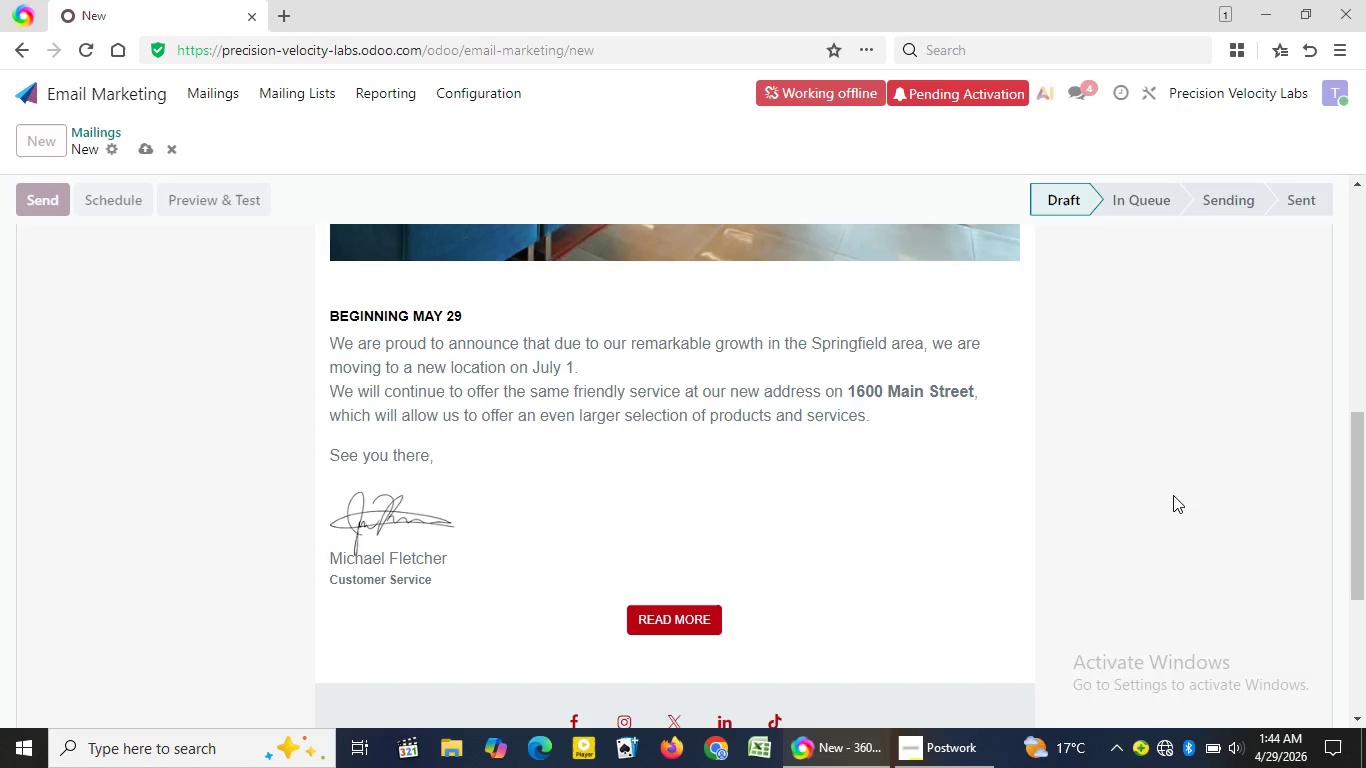 
wait(57.3)
 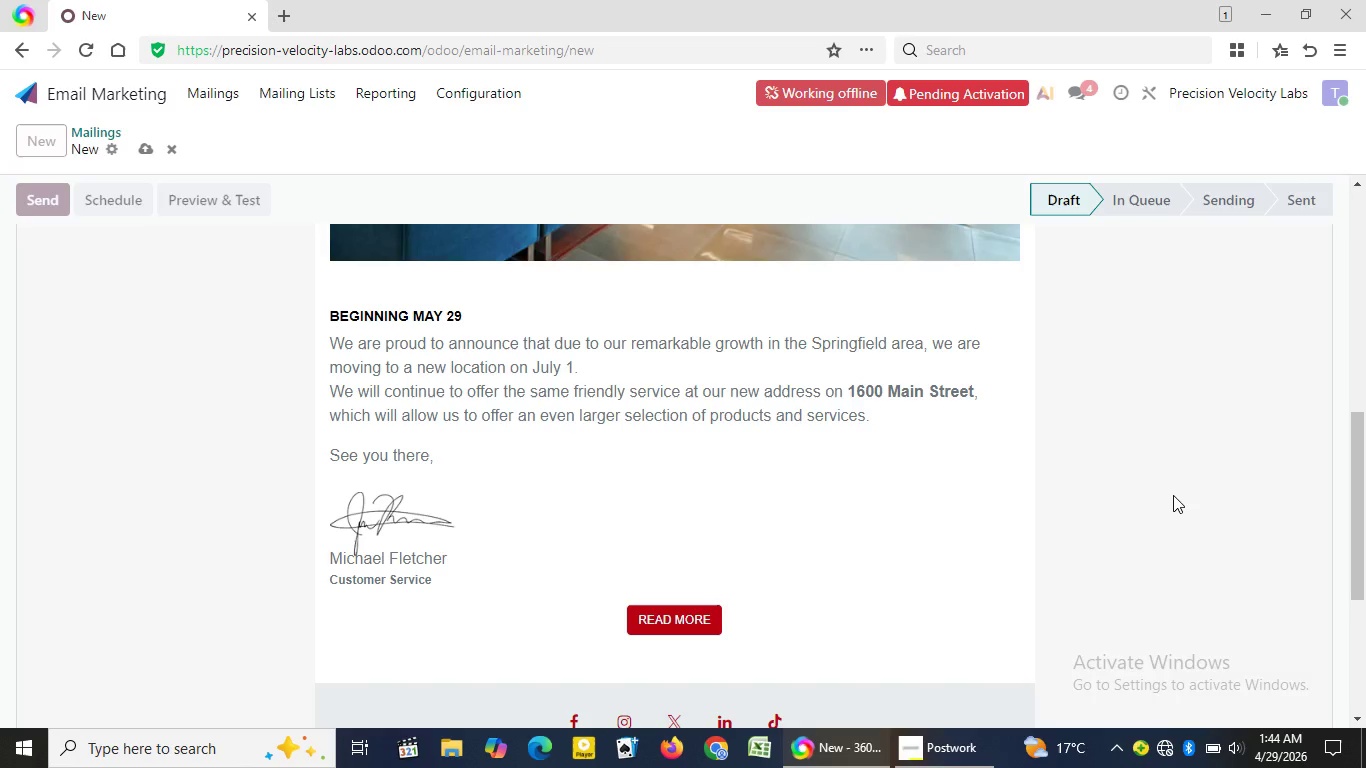 
key(VolumeDown)
 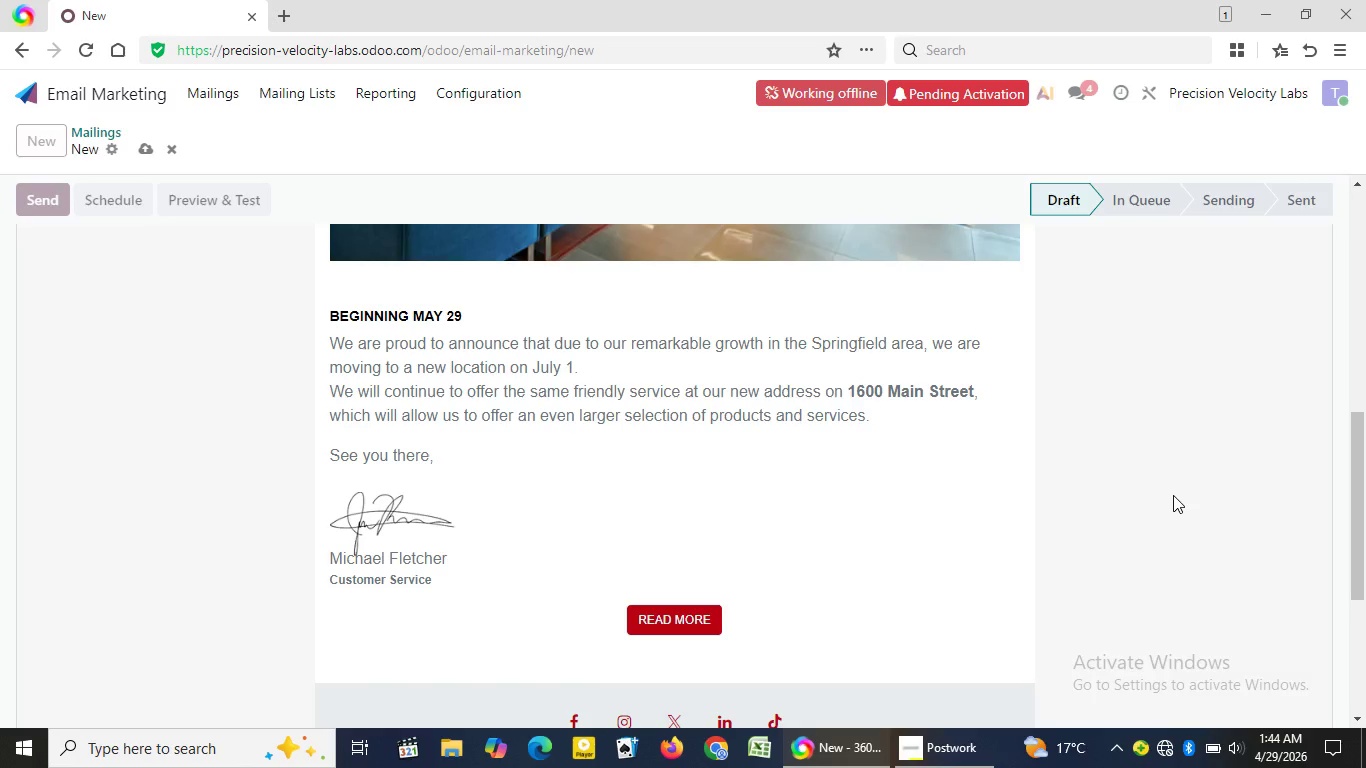 
hold_key(key=VolumeDown, duration=0.31)
 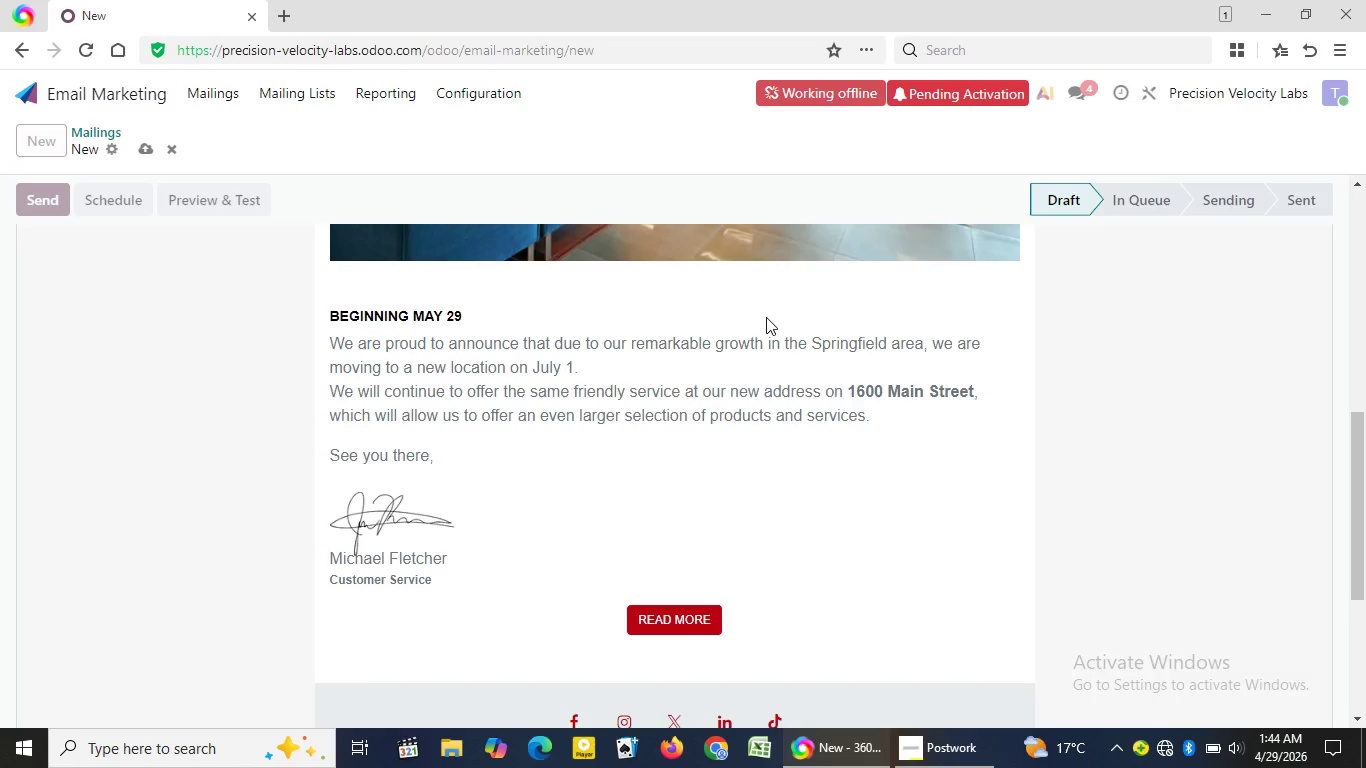 
wait(26.2)
 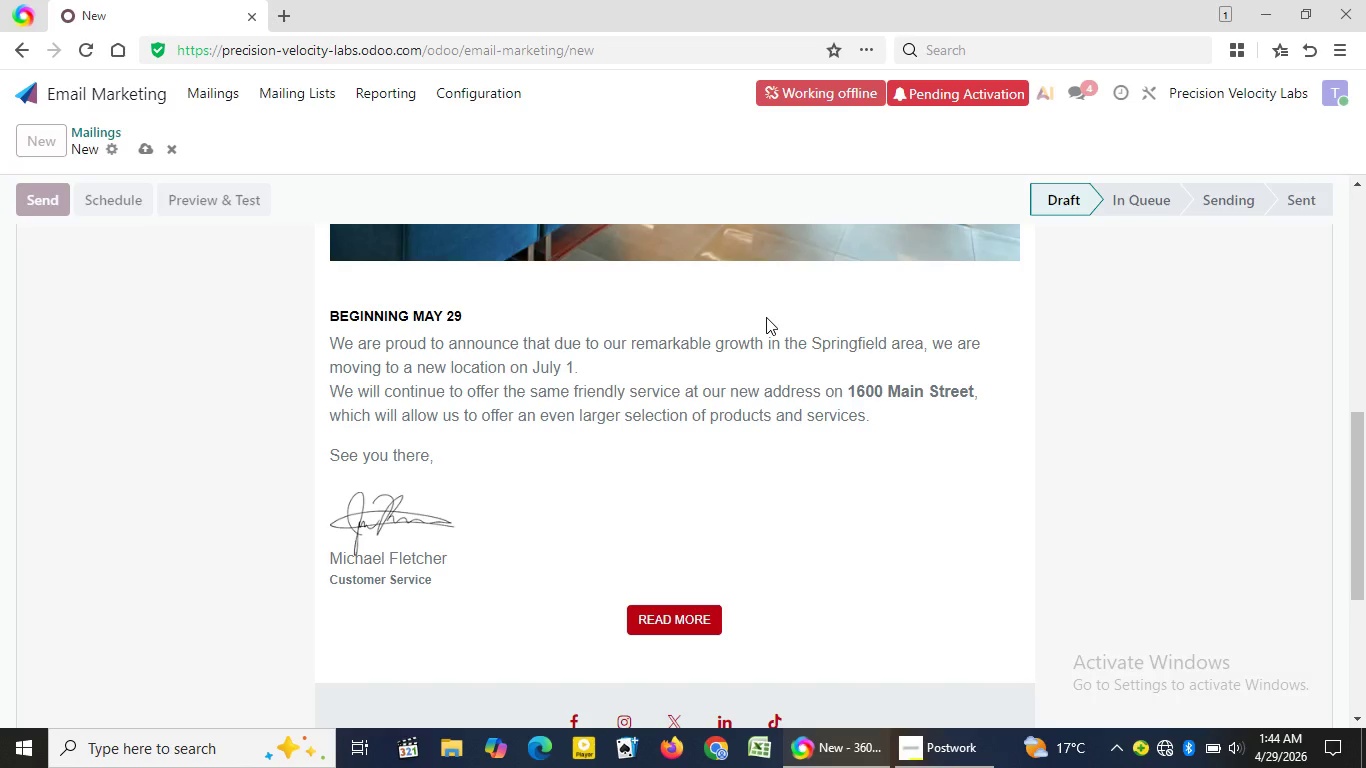 
left_click_drag(start_coordinate=[333, 341], to_coordinate=[869, 409])
 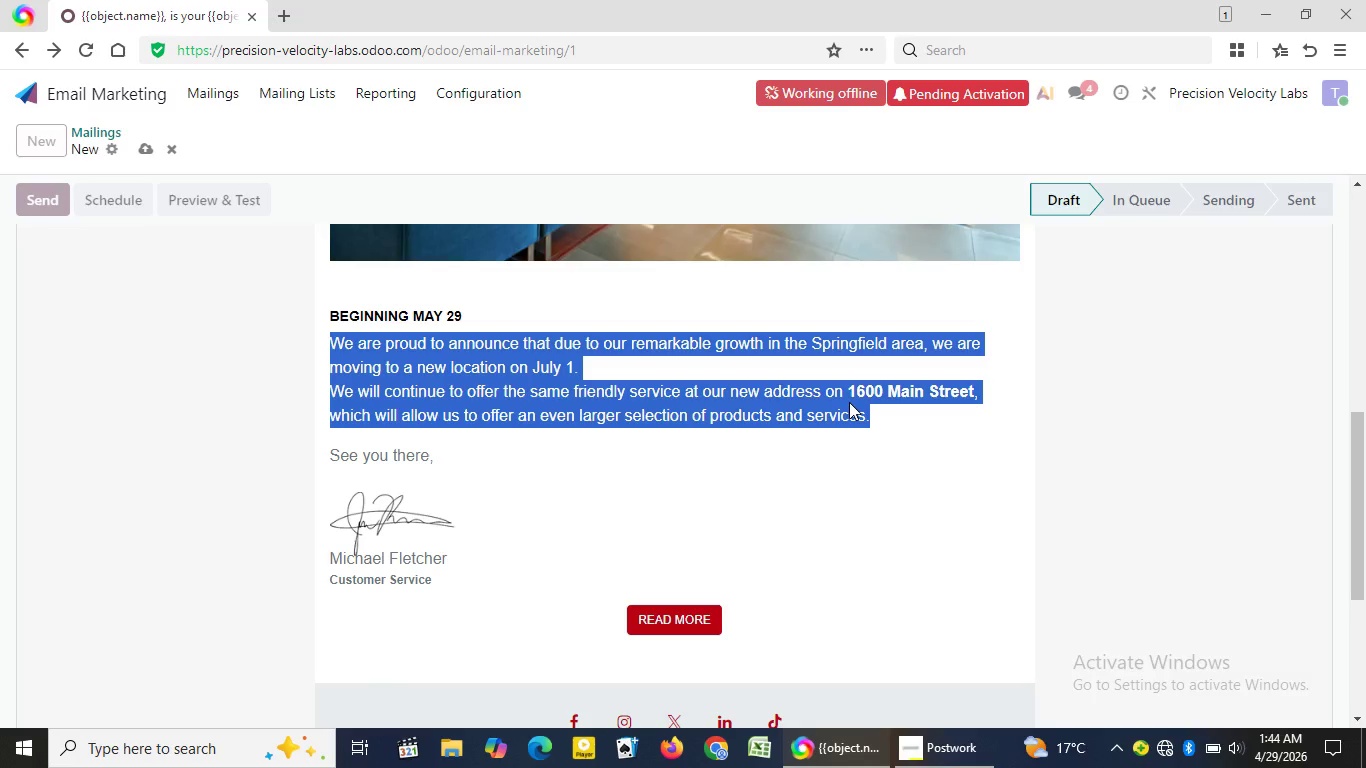 
key(Backspace)
 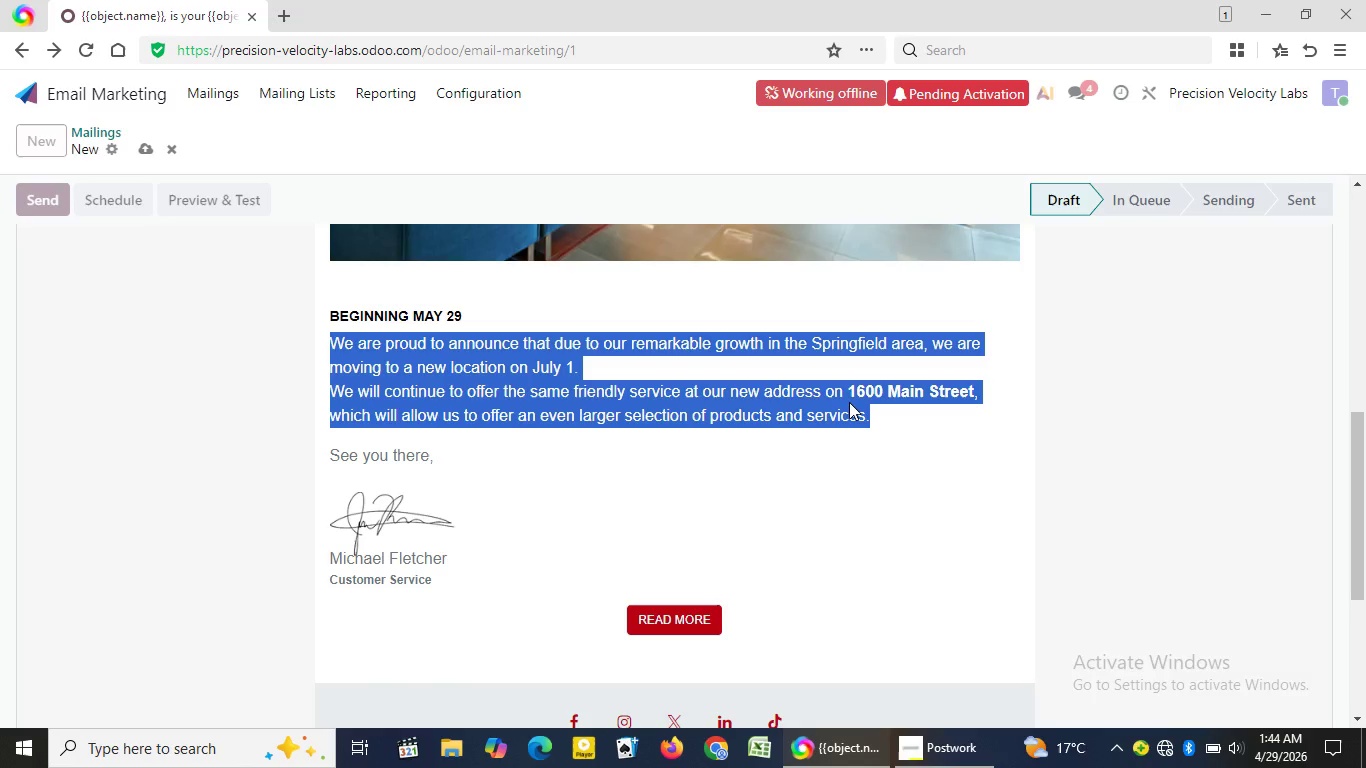 
wait(14.83)
 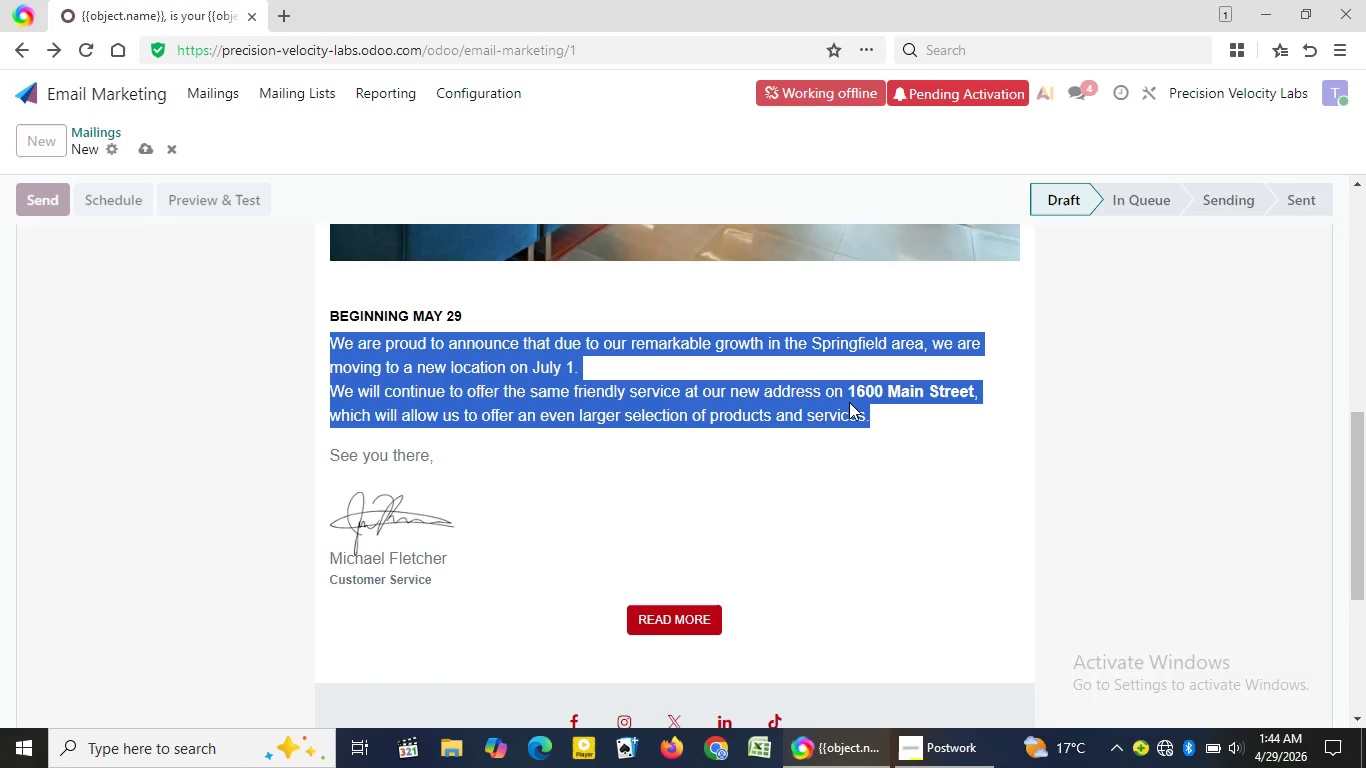 
left_click([1165, 747])
 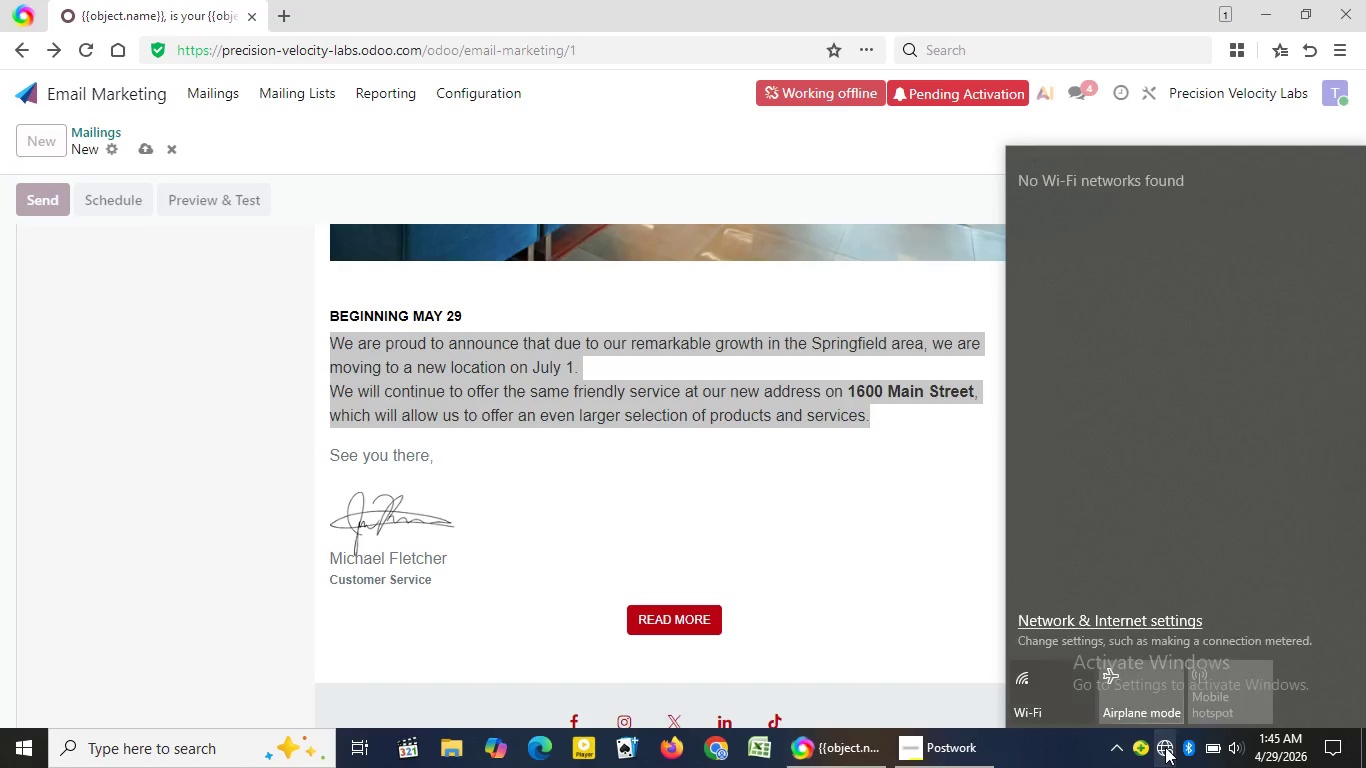 
wait(12.77)
 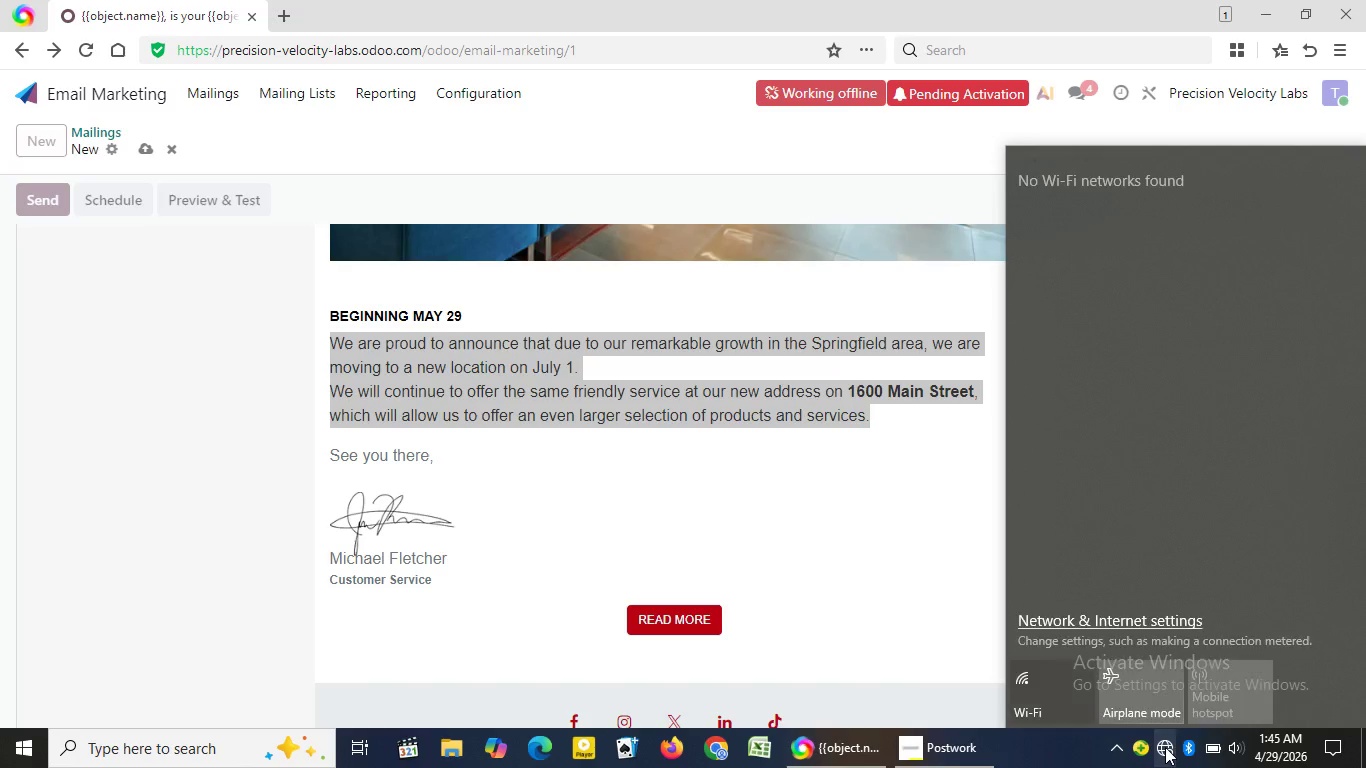 
left_click([1154, 171])
 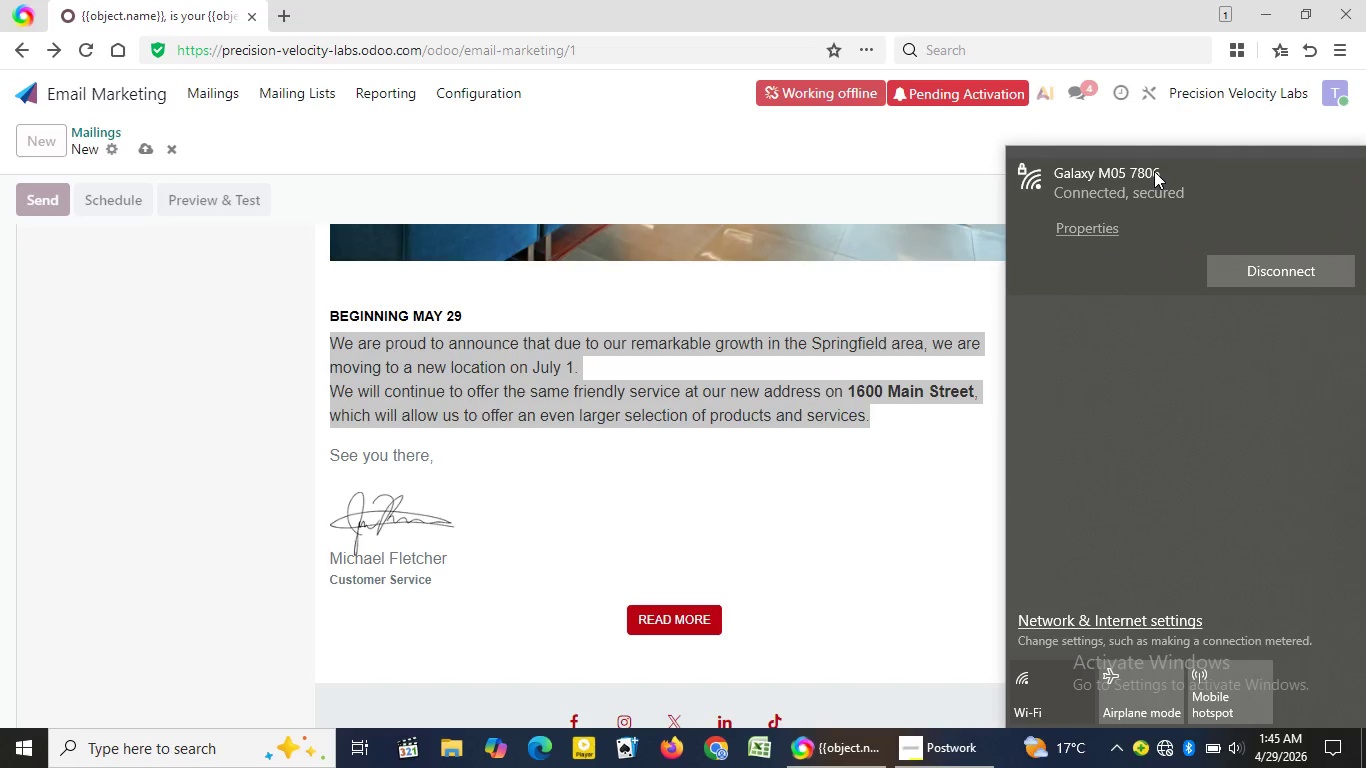 
wait(15.55)
 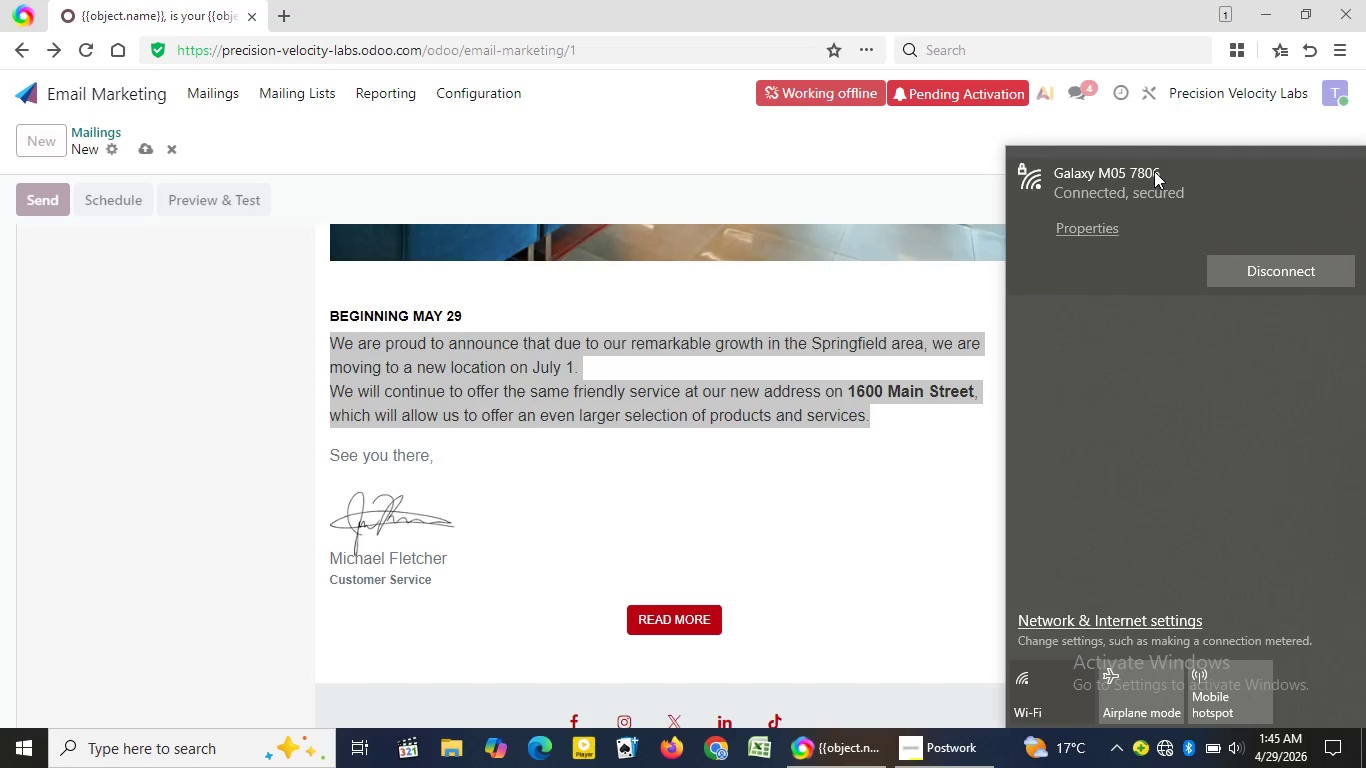 
left_click([983, 392])
 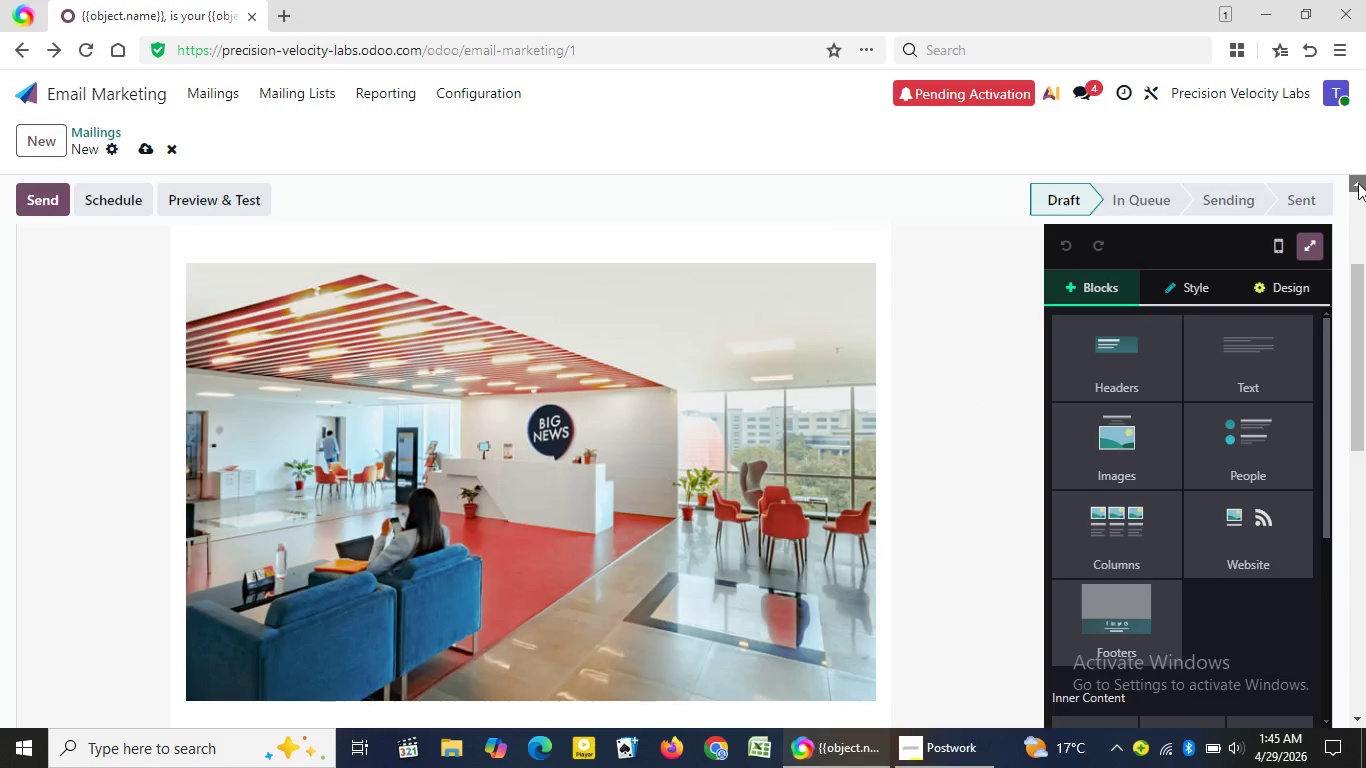 
double_click([1358, 183])
 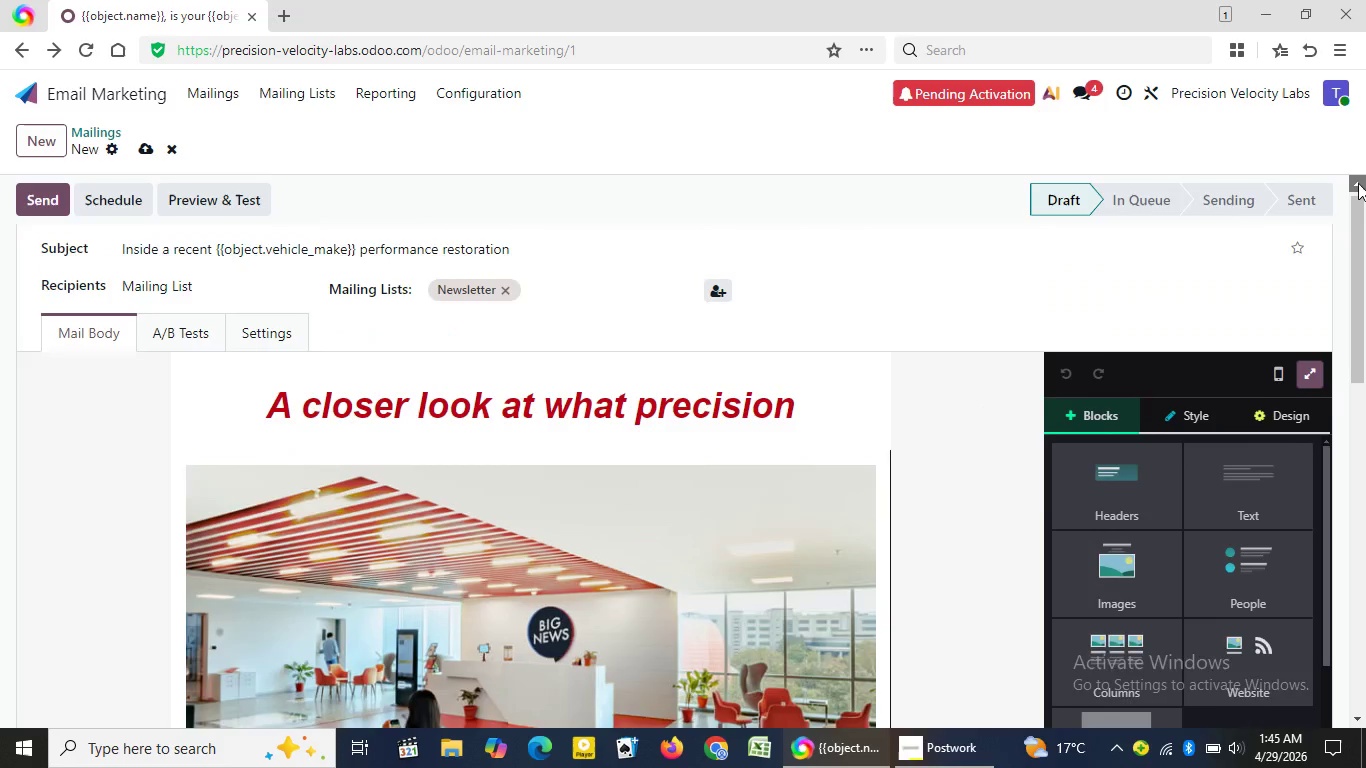 
triple_click([1358, 183])
 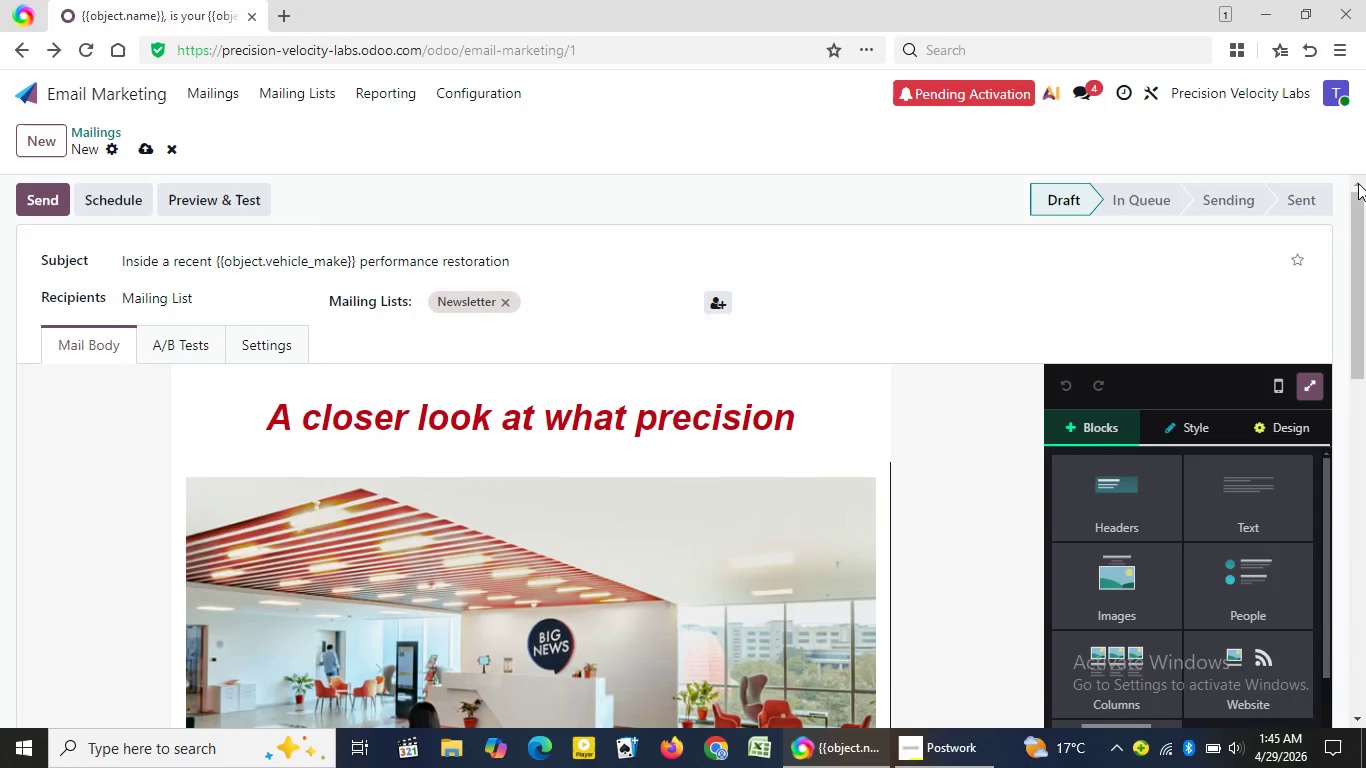 
triple_click([1358, 183])
 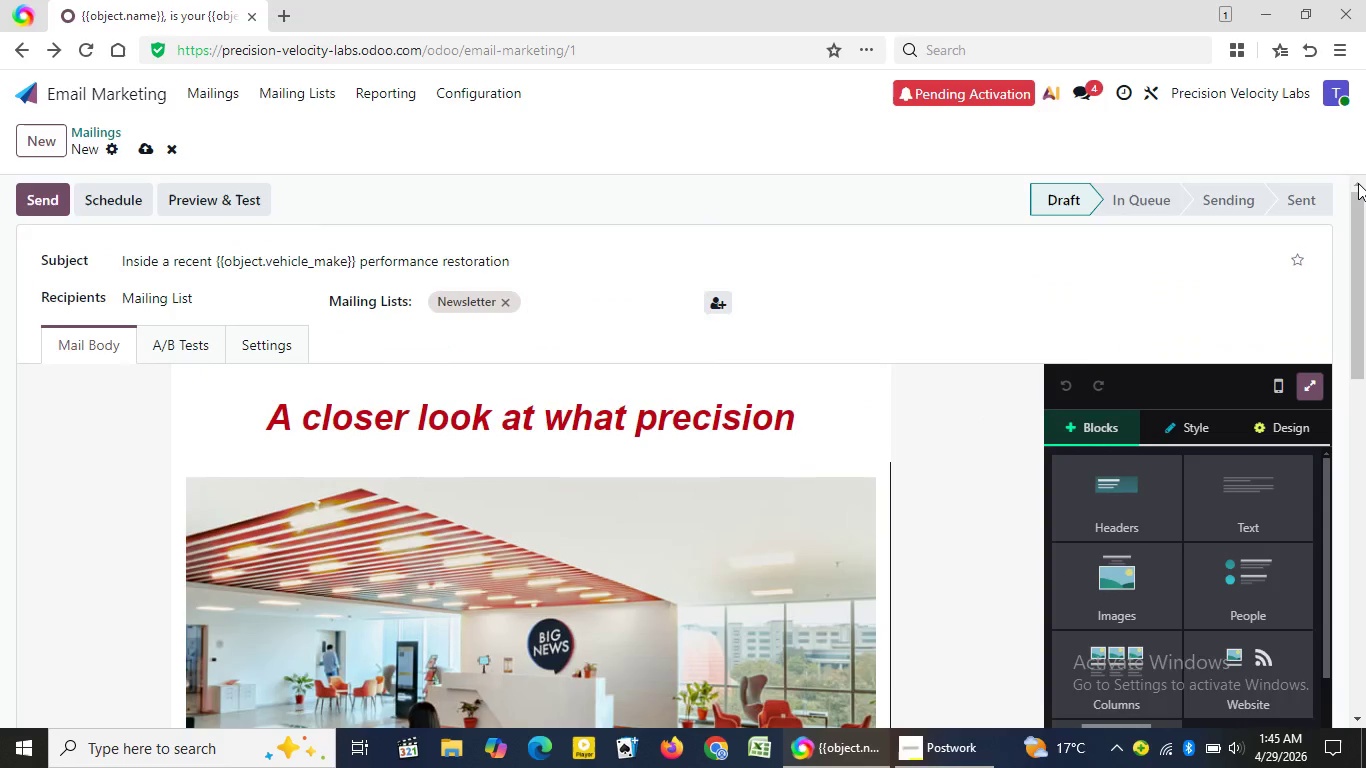 
triple_click([1358, 183])
 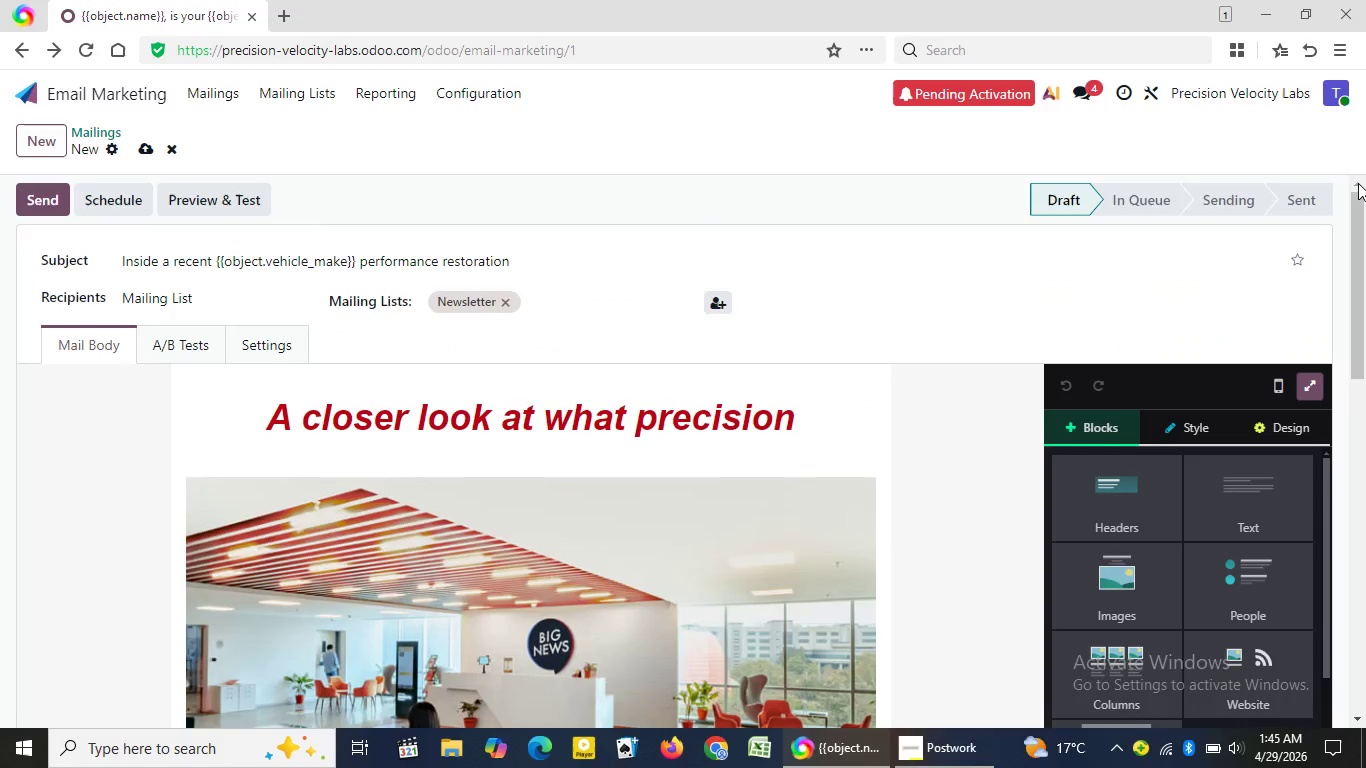 
triple_click([1358, 183])
 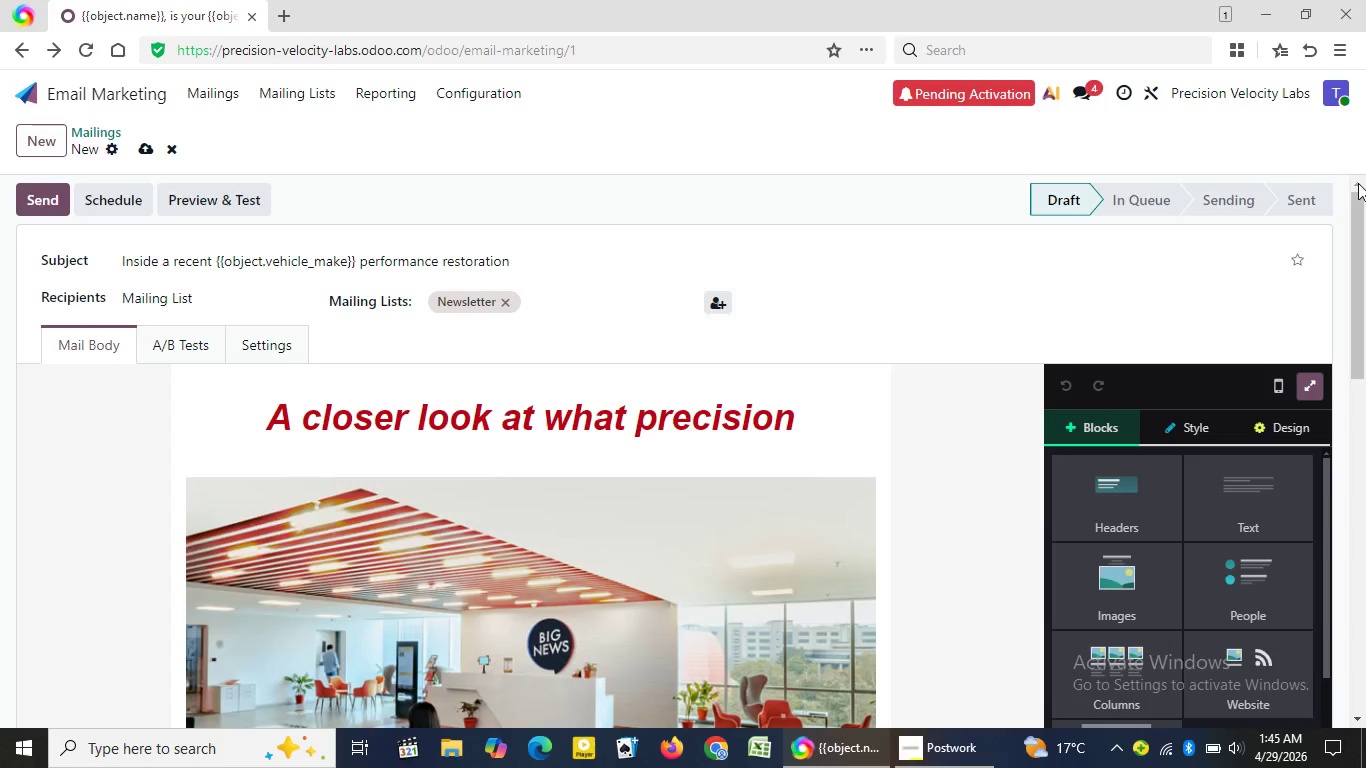 
wait(6.2)
 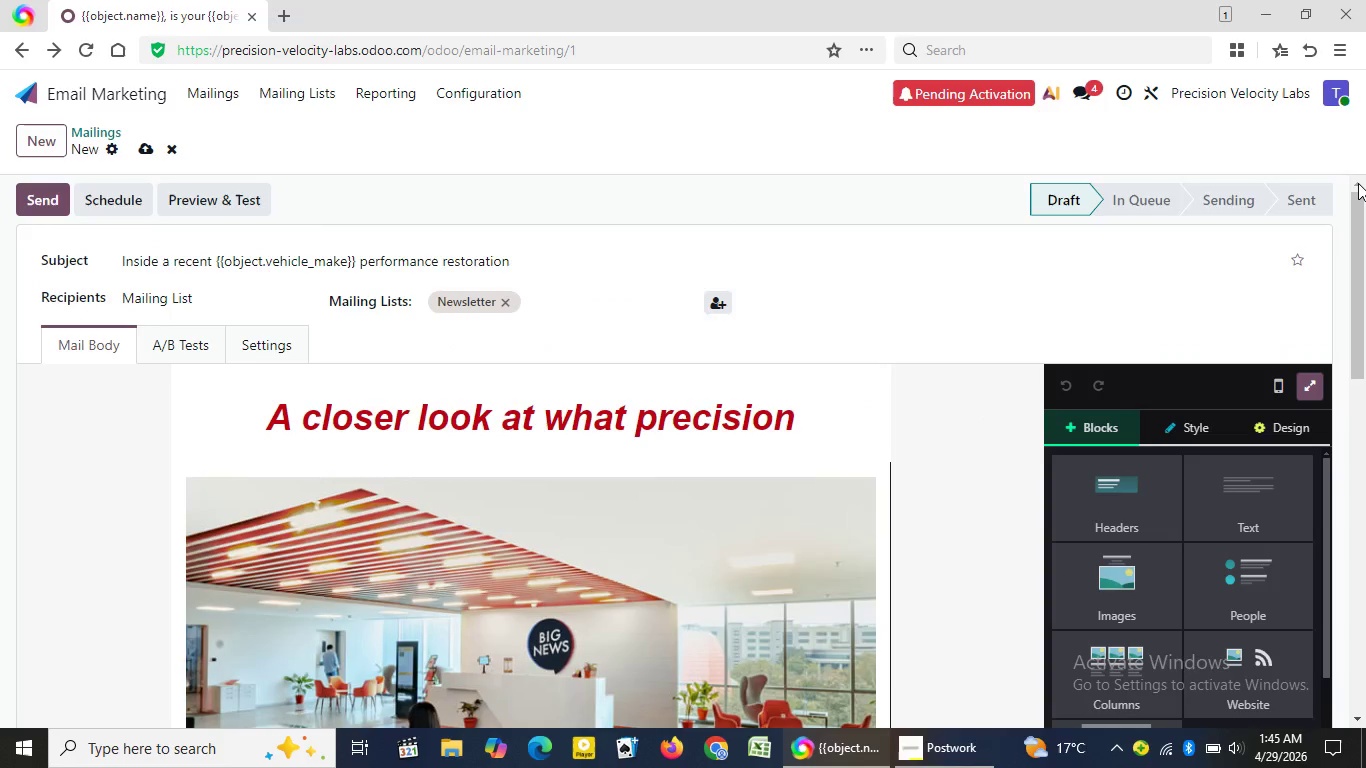 
left_click_drag(start_coordinate=[1365, 216], to_coordinate=[1346, 413])
 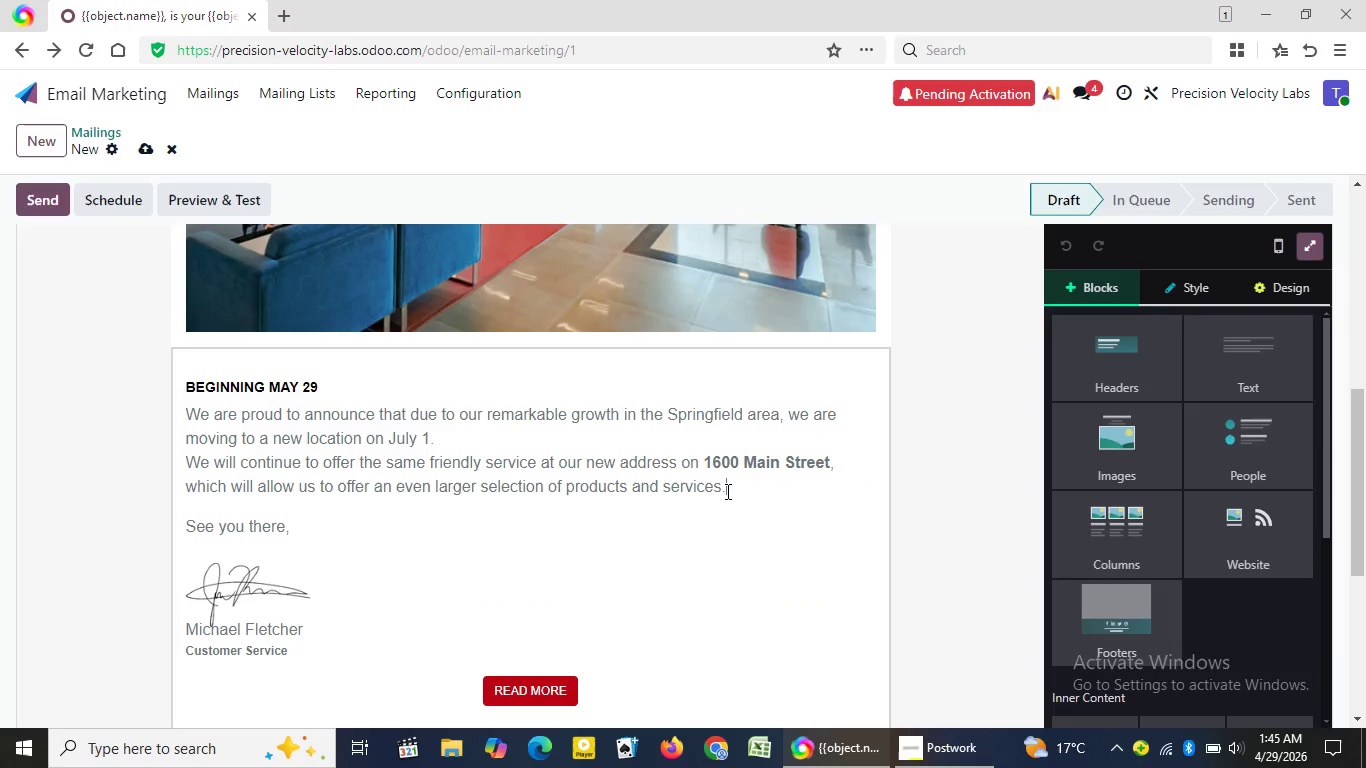 
left_click_drag(start_coordinate=[737, 488], to_coordinate=[204, 425])
 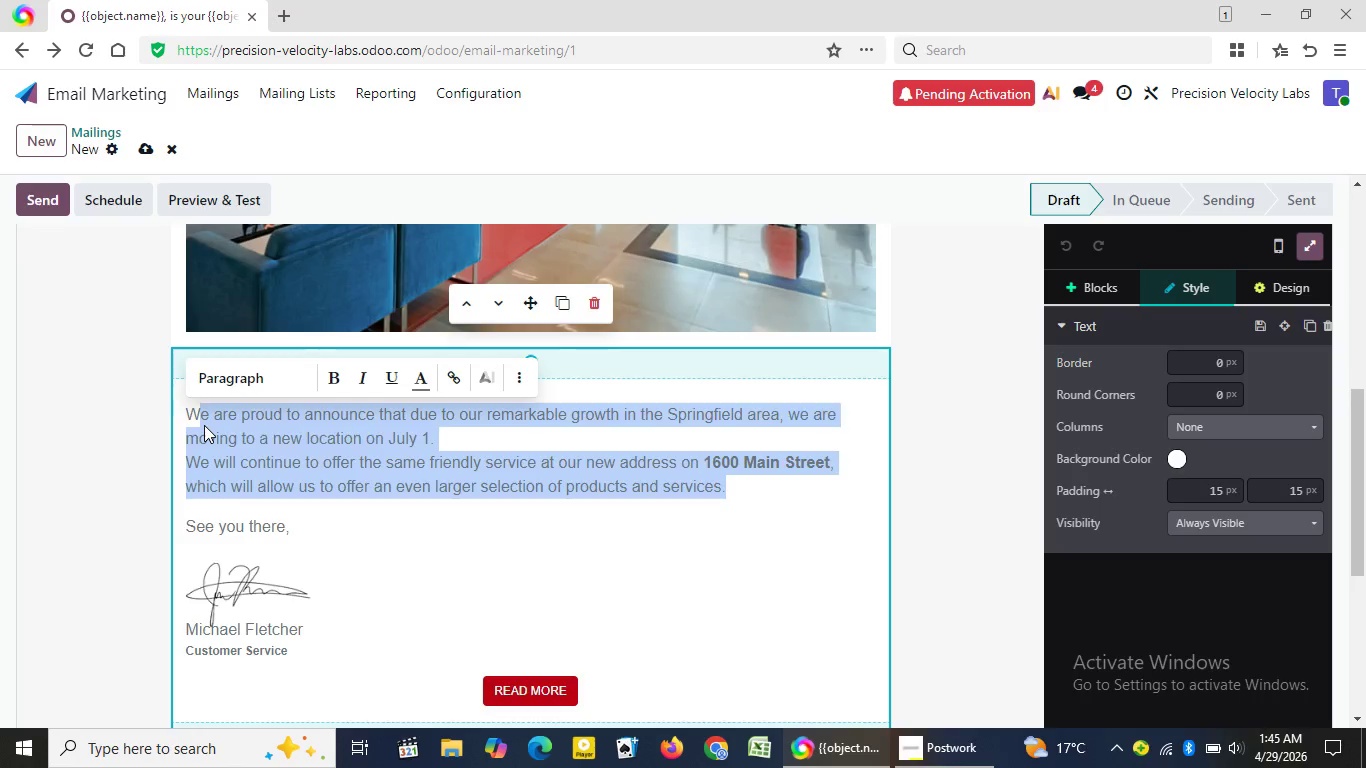 
key(Backspace)
 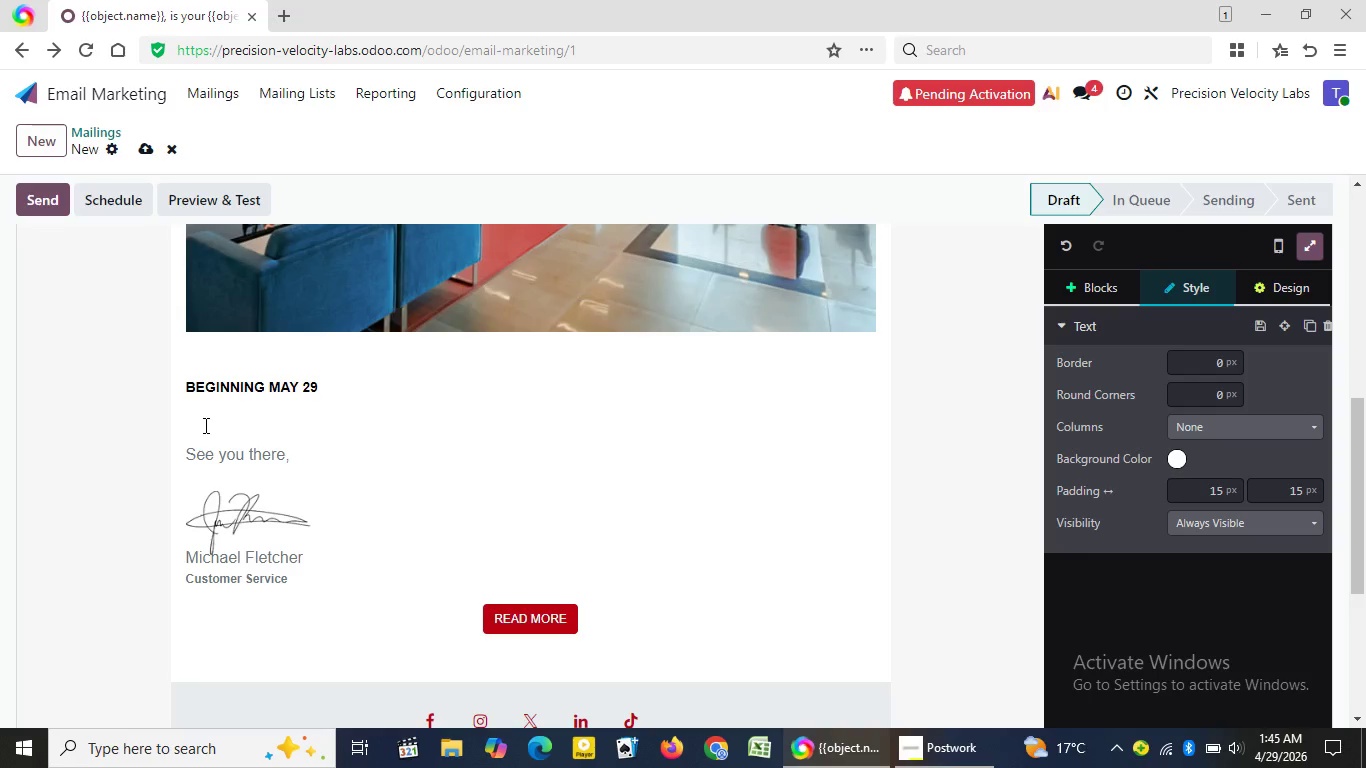 
key(Backspace)
 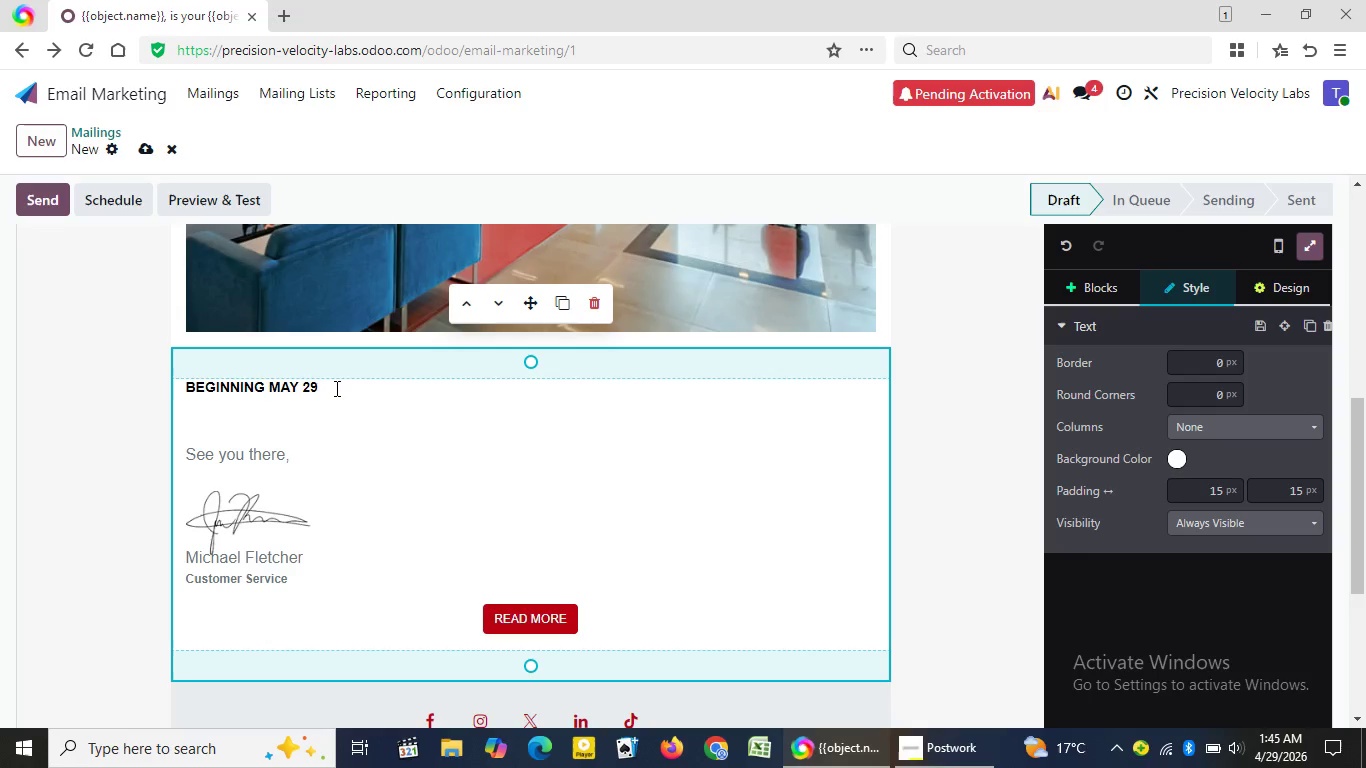 
left_click([335, 388])
 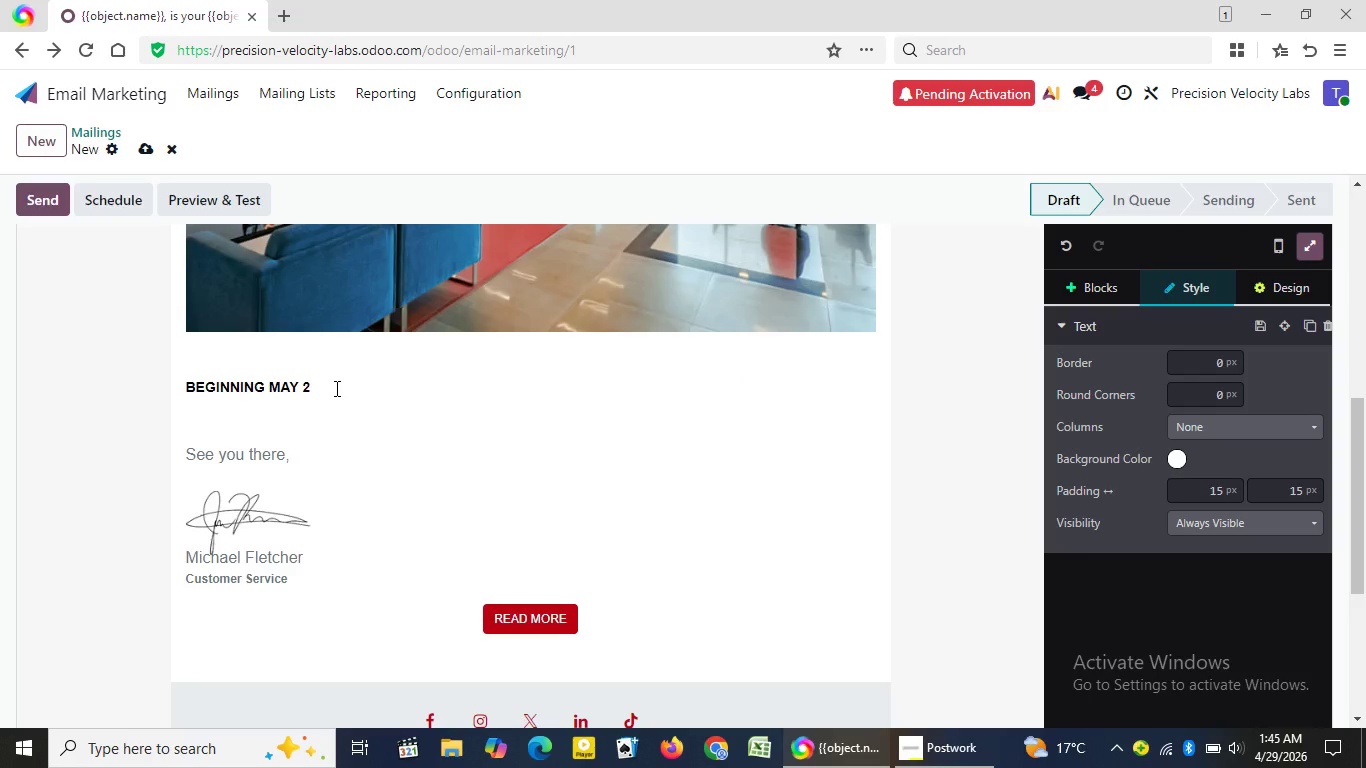 
key(Backspace)
 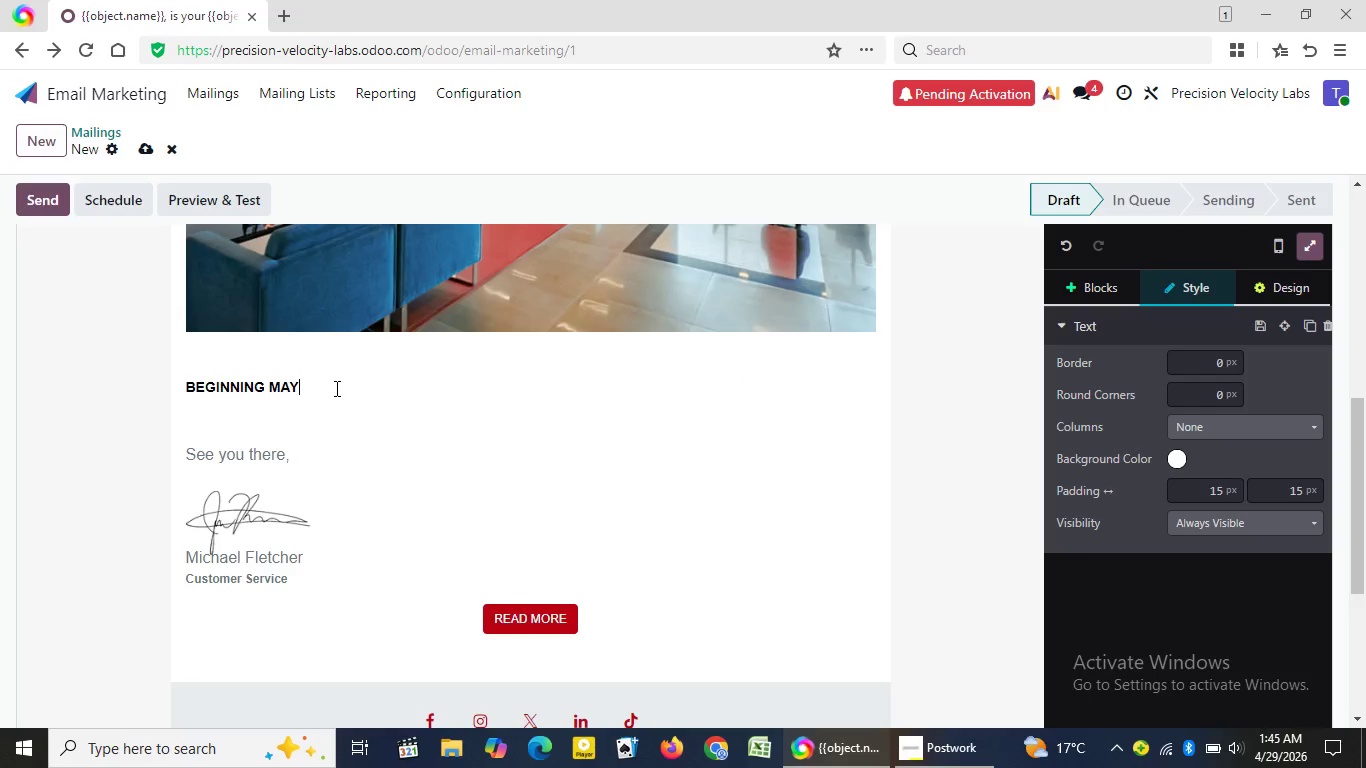 
key(Backspace)
 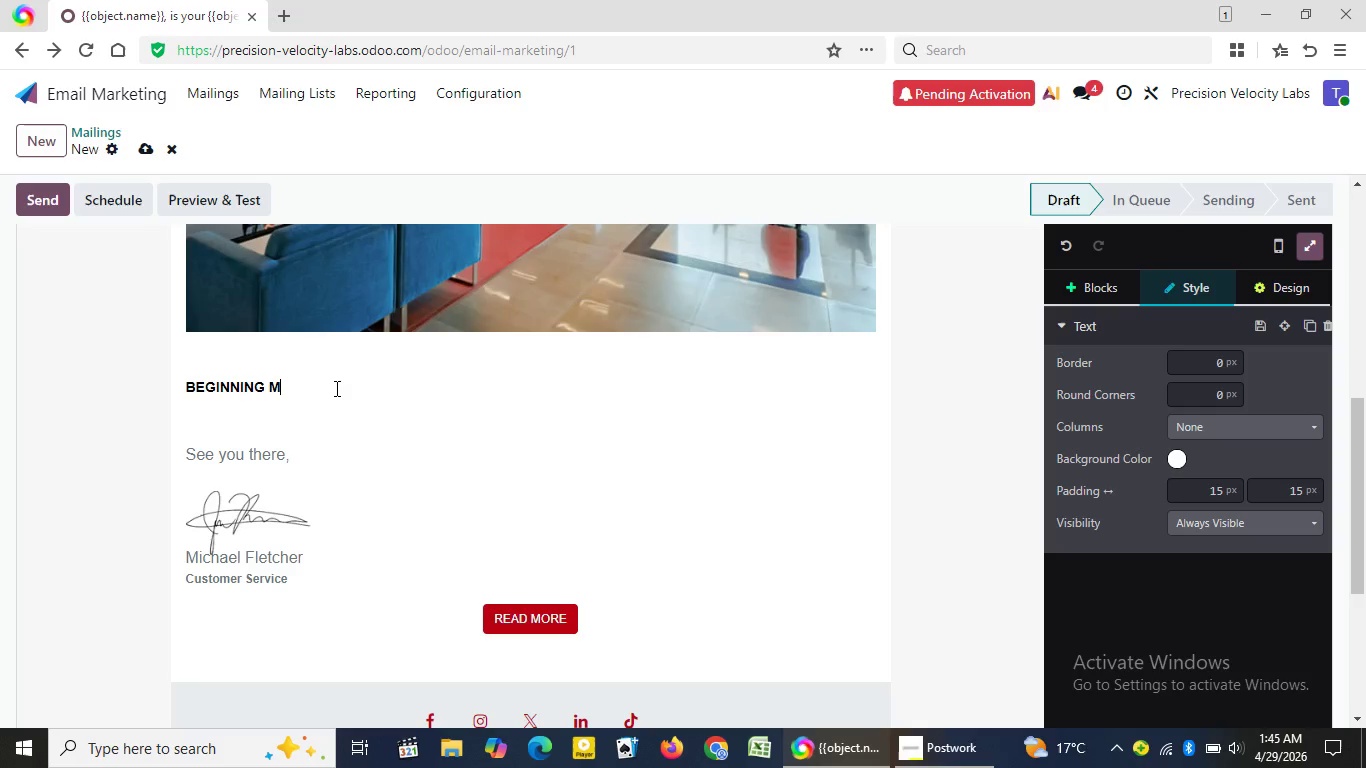 
key(Backspace)
 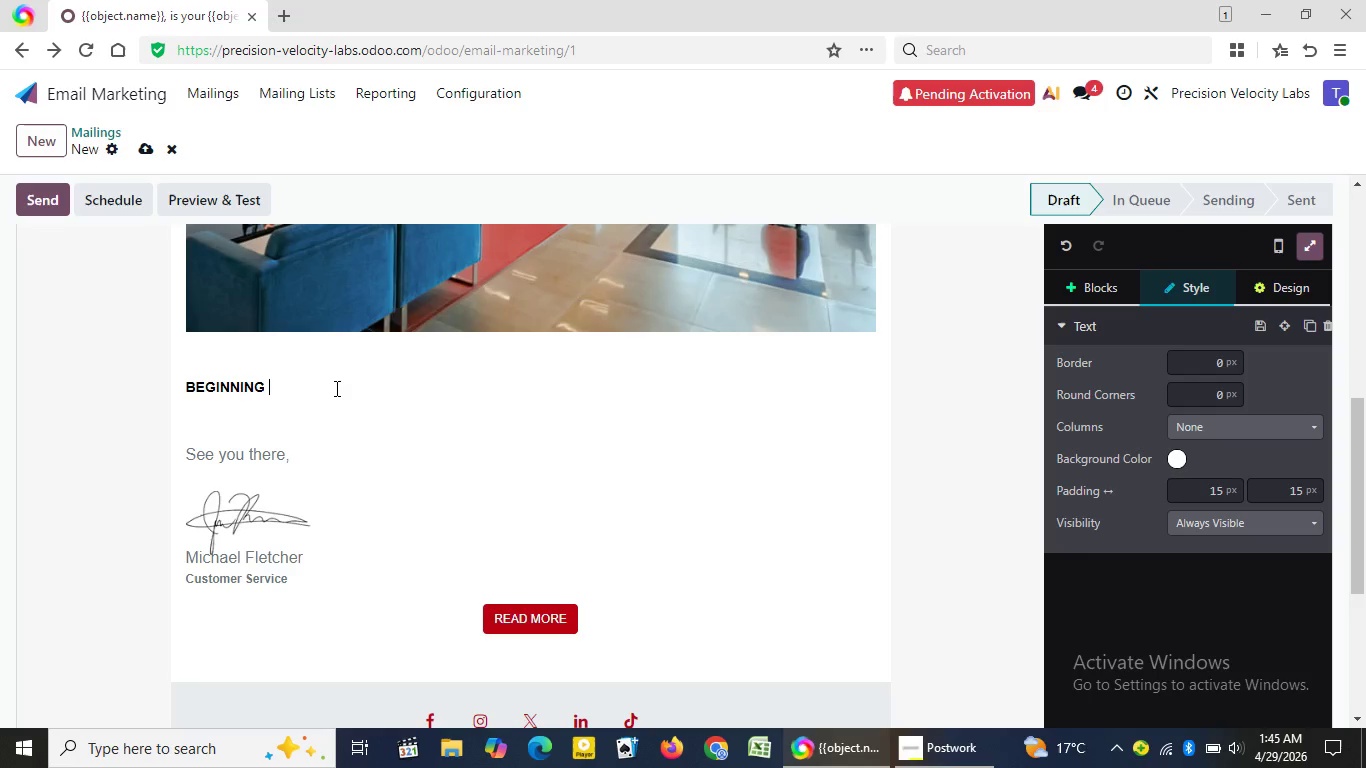 
key(Backspace)
 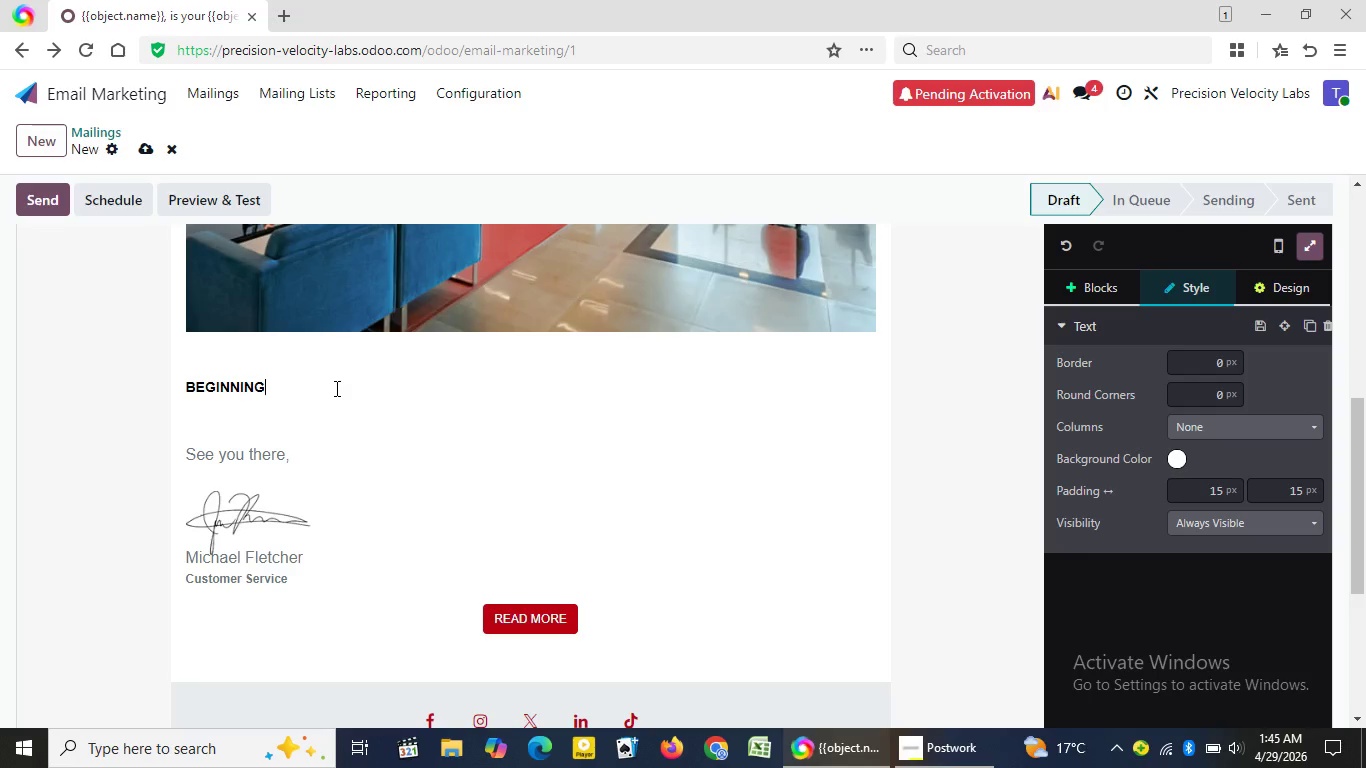 
key(Backspace)
 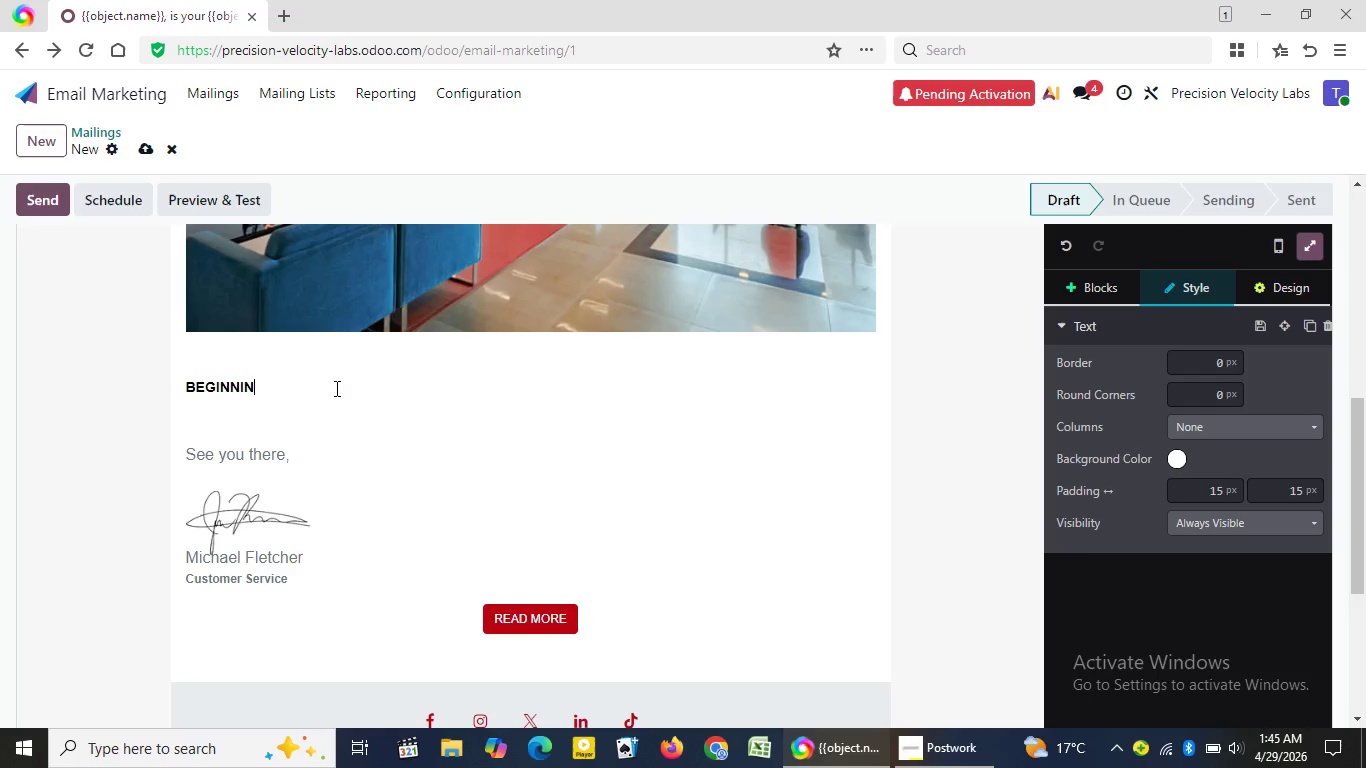 
key(Backspace)
 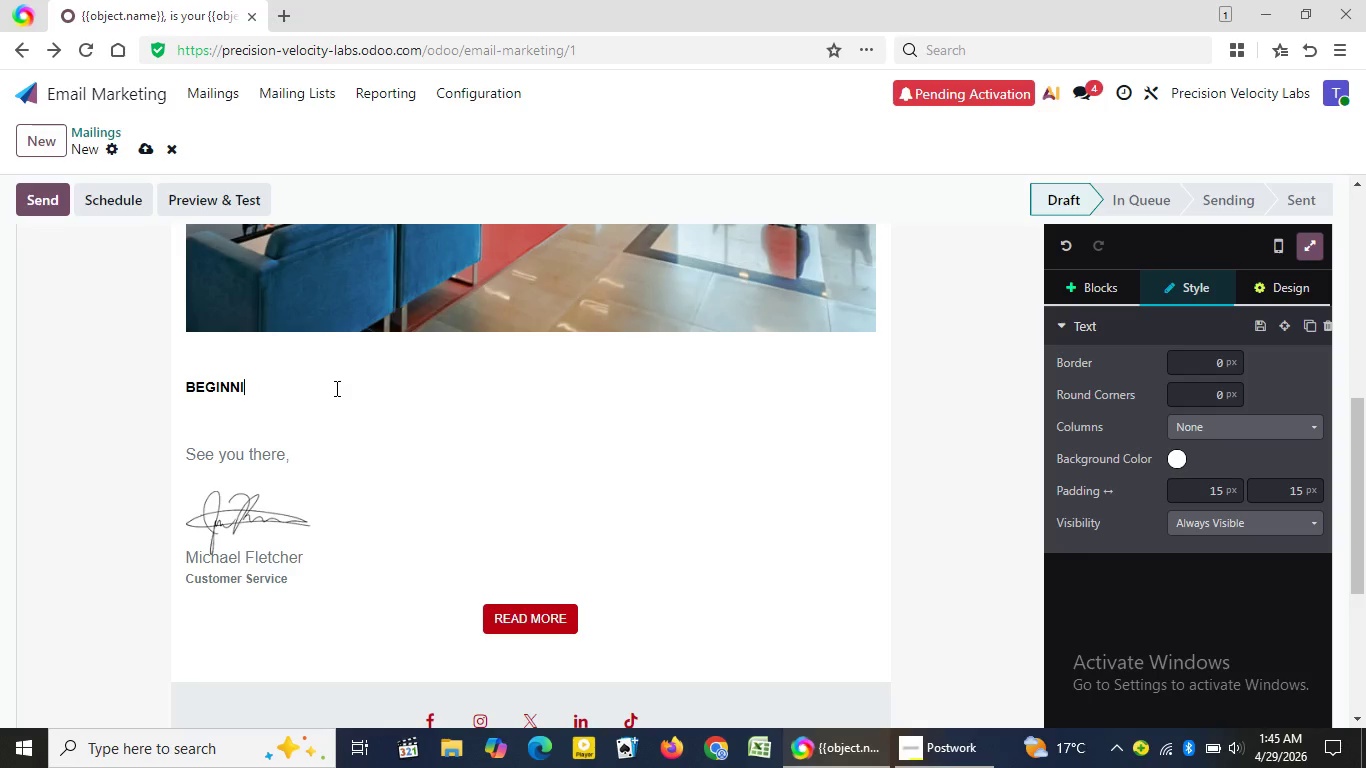 
key(Backspace)
 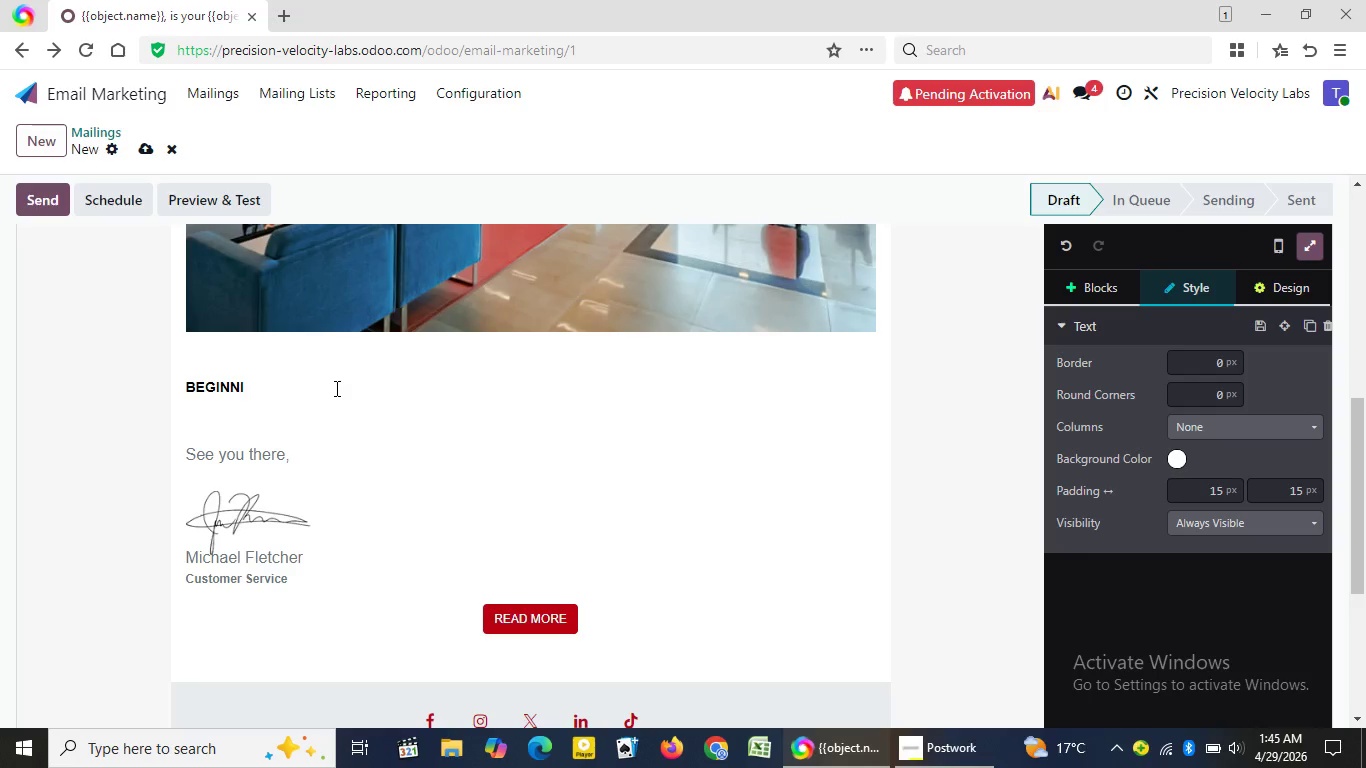 
key(Backspace)
 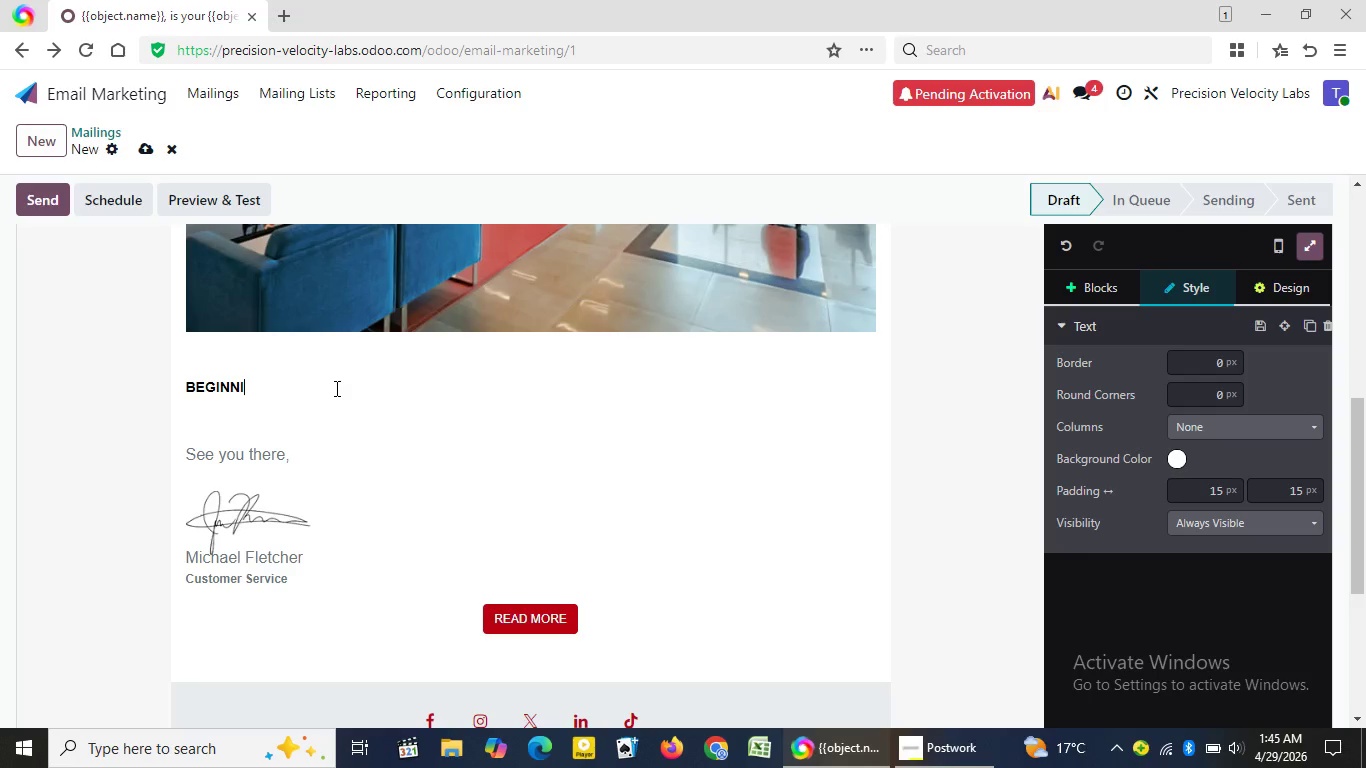 
key(Backspace)
 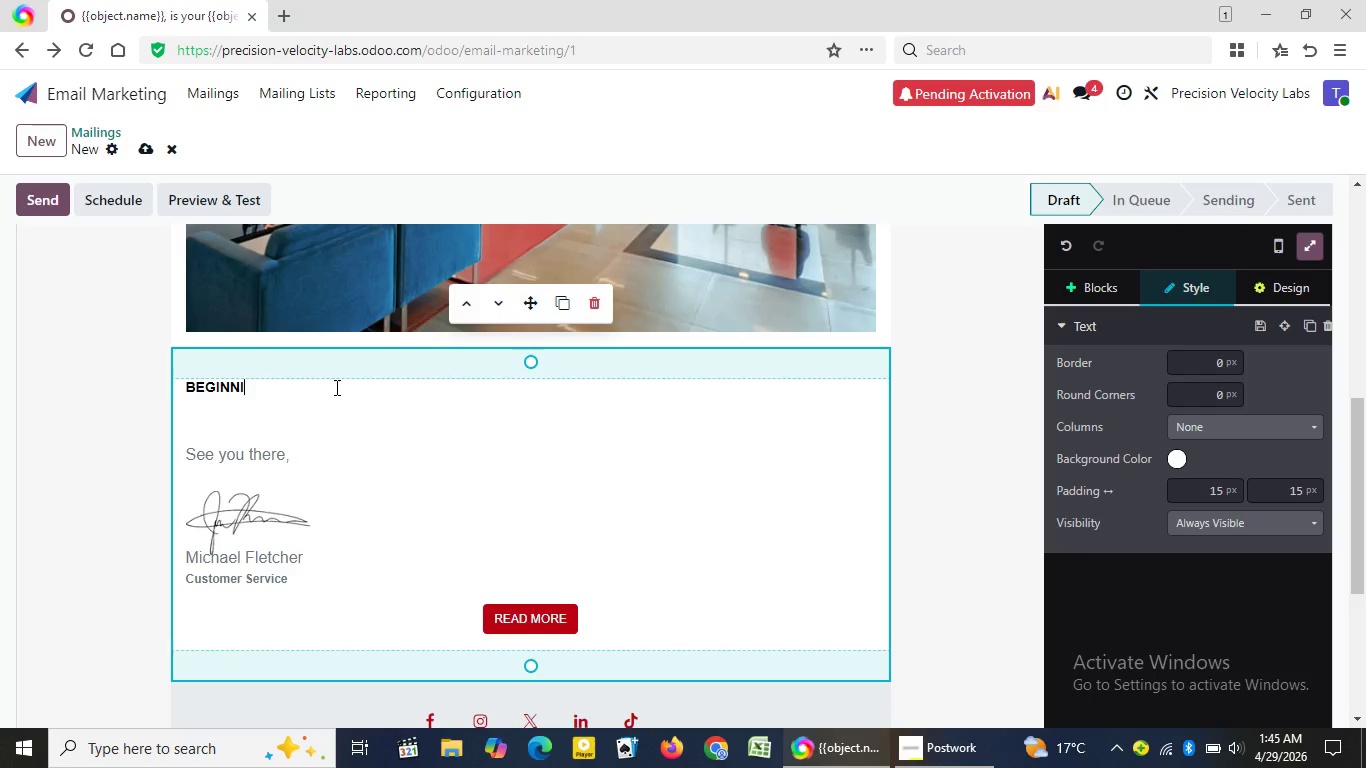 
key(Backspace)
 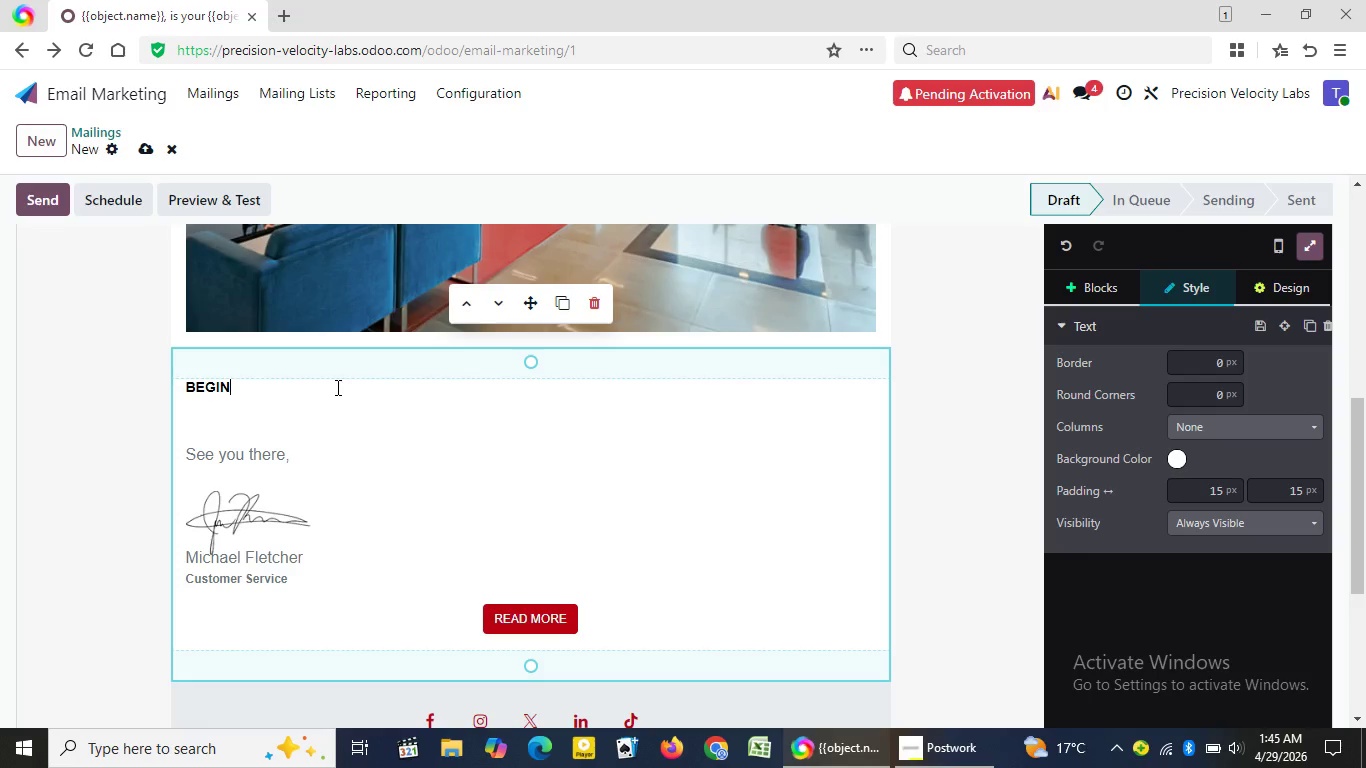 
key(Backspace)
 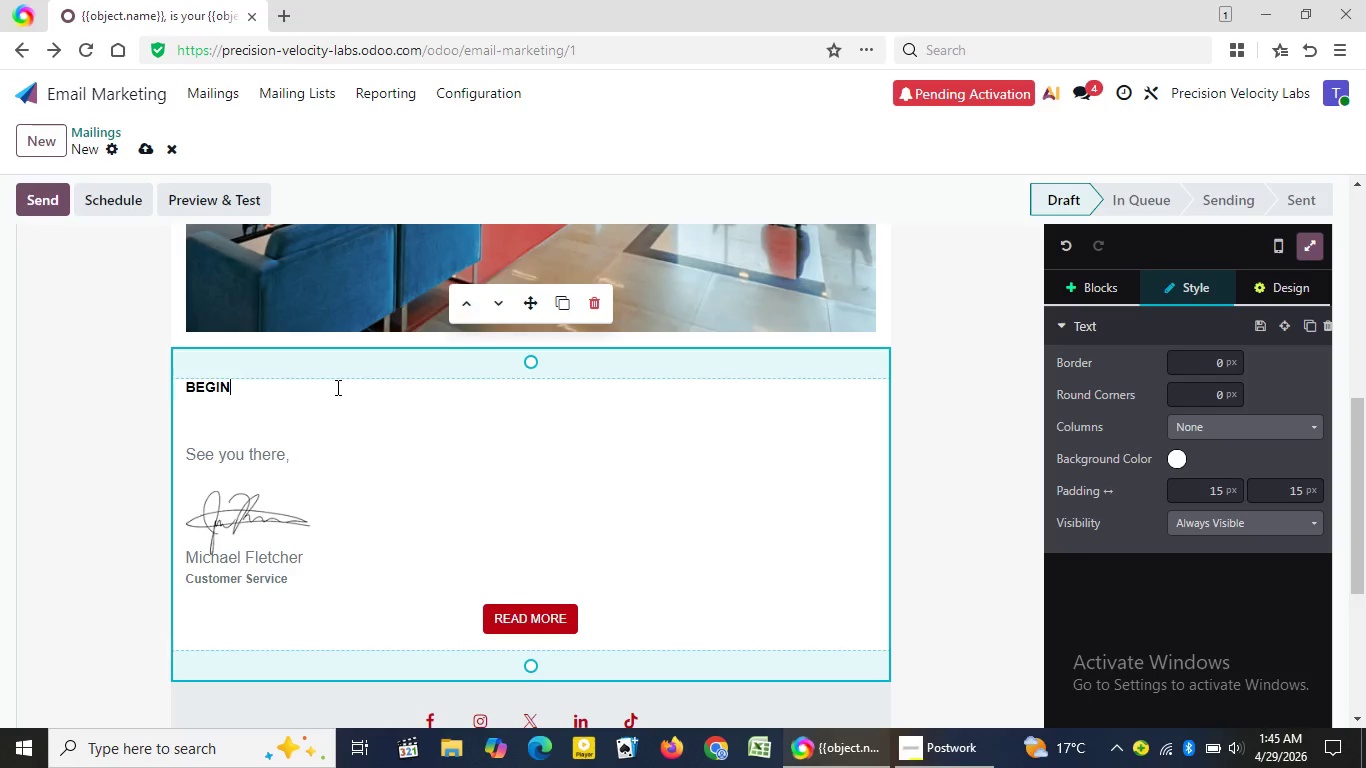 
key(Backspace)
 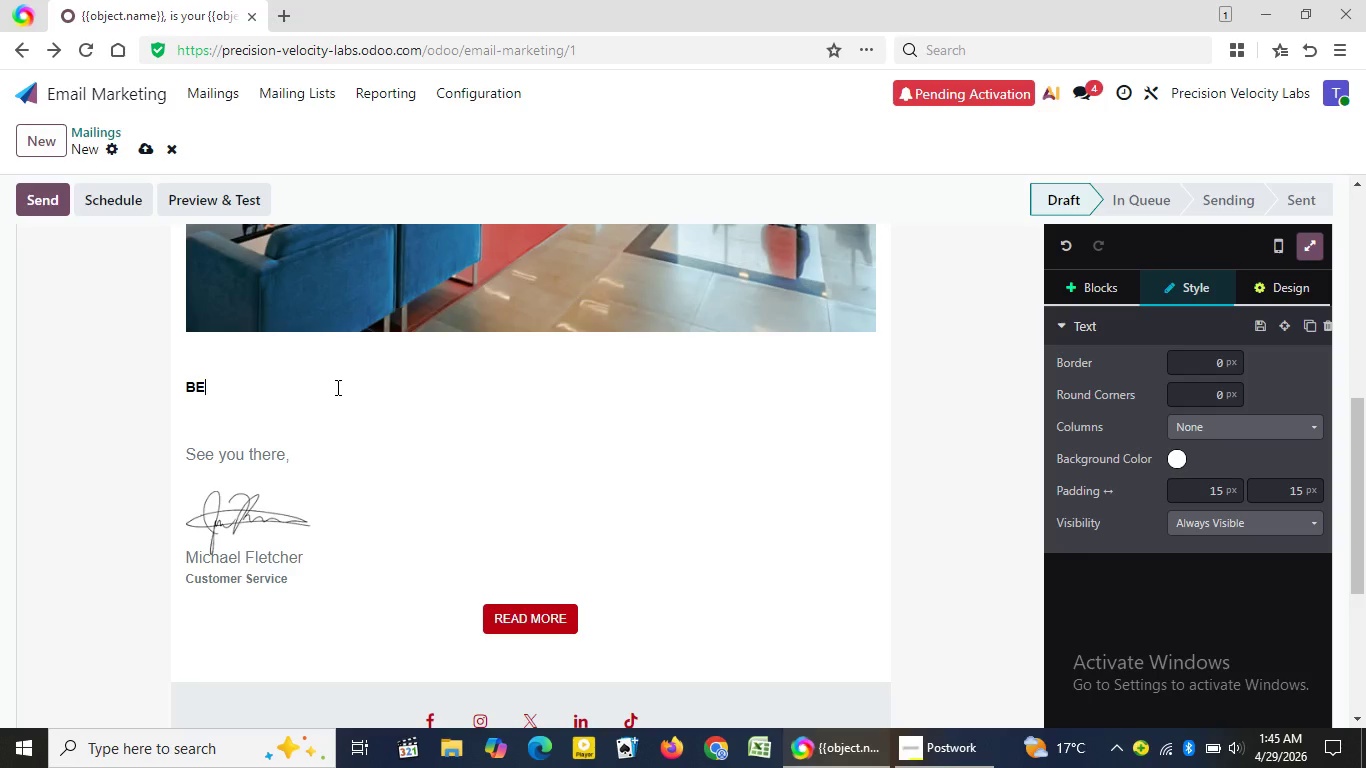 
key(Backspace)
 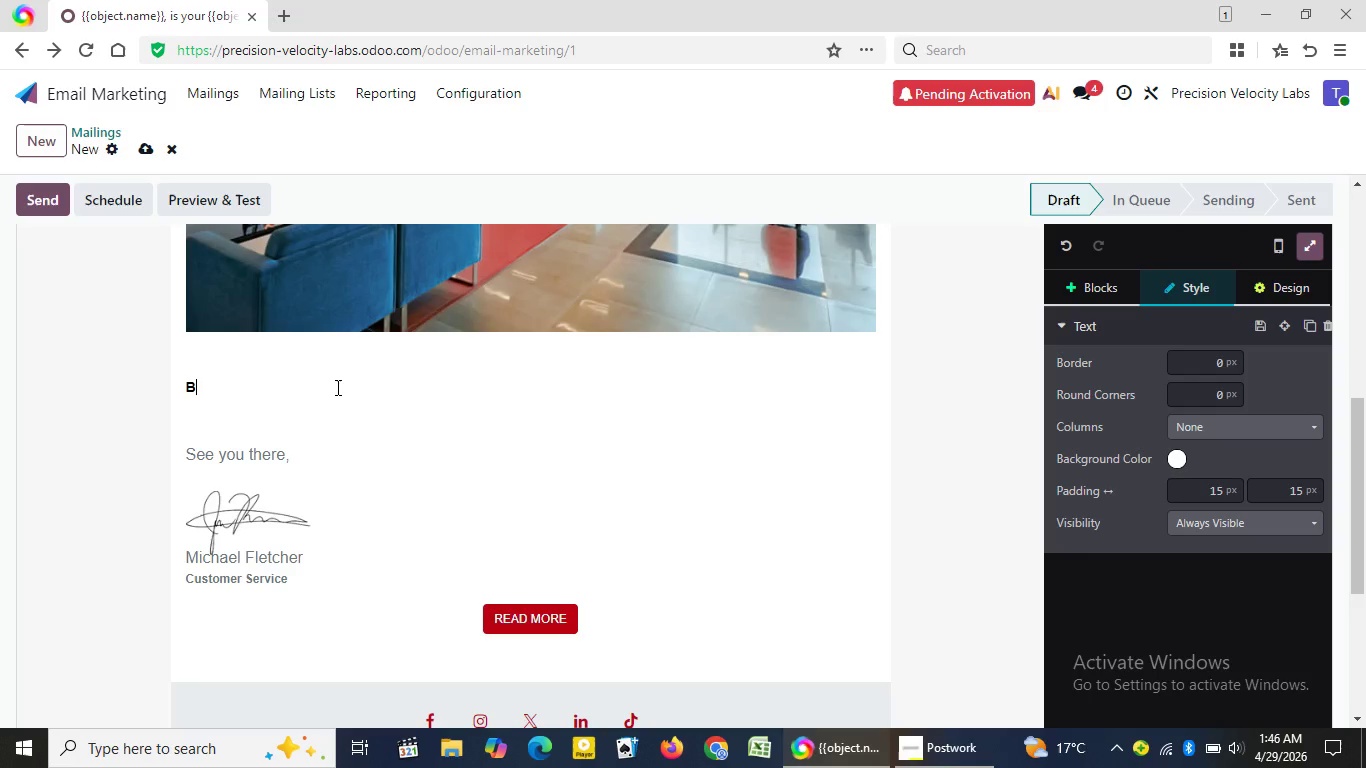 
key(Backspace)
 